 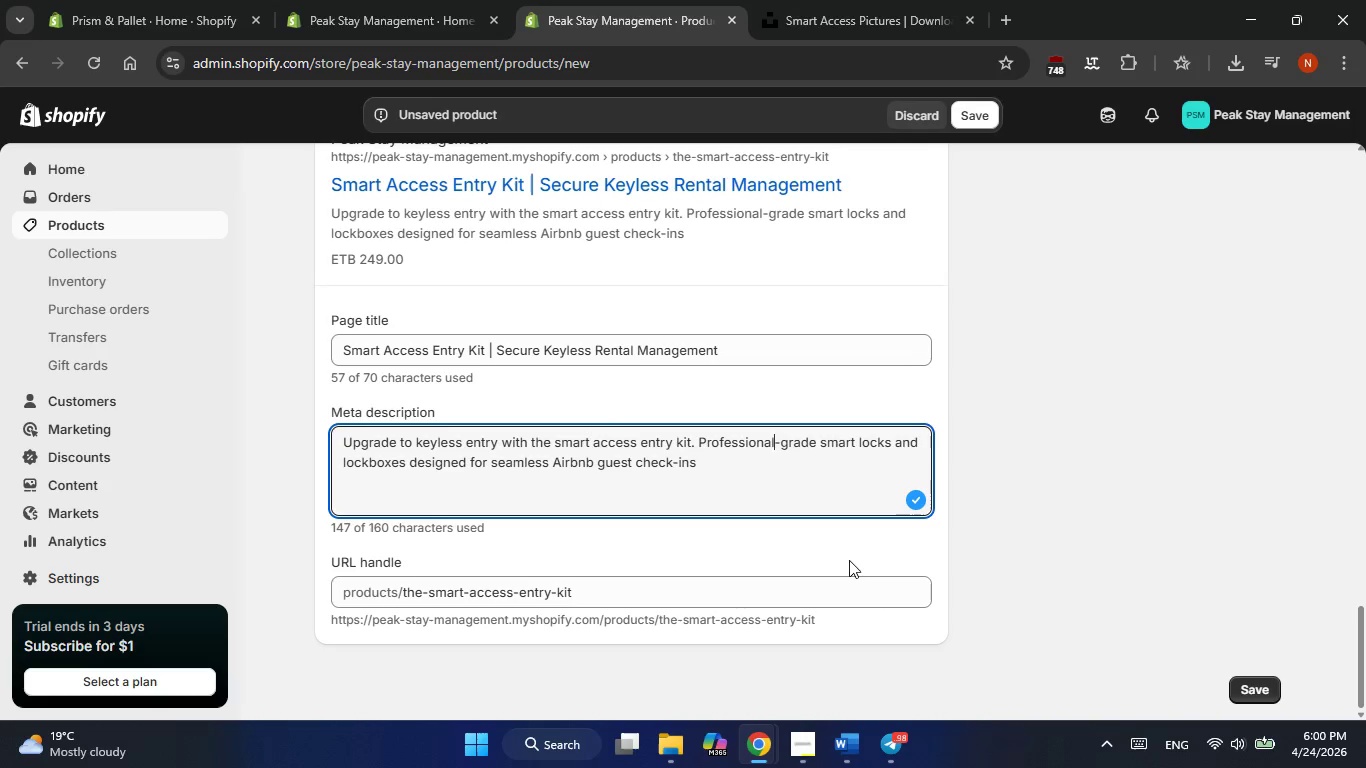 
scroll: coordinate [849, 560], scroll_direction: up, amount: 5.0
 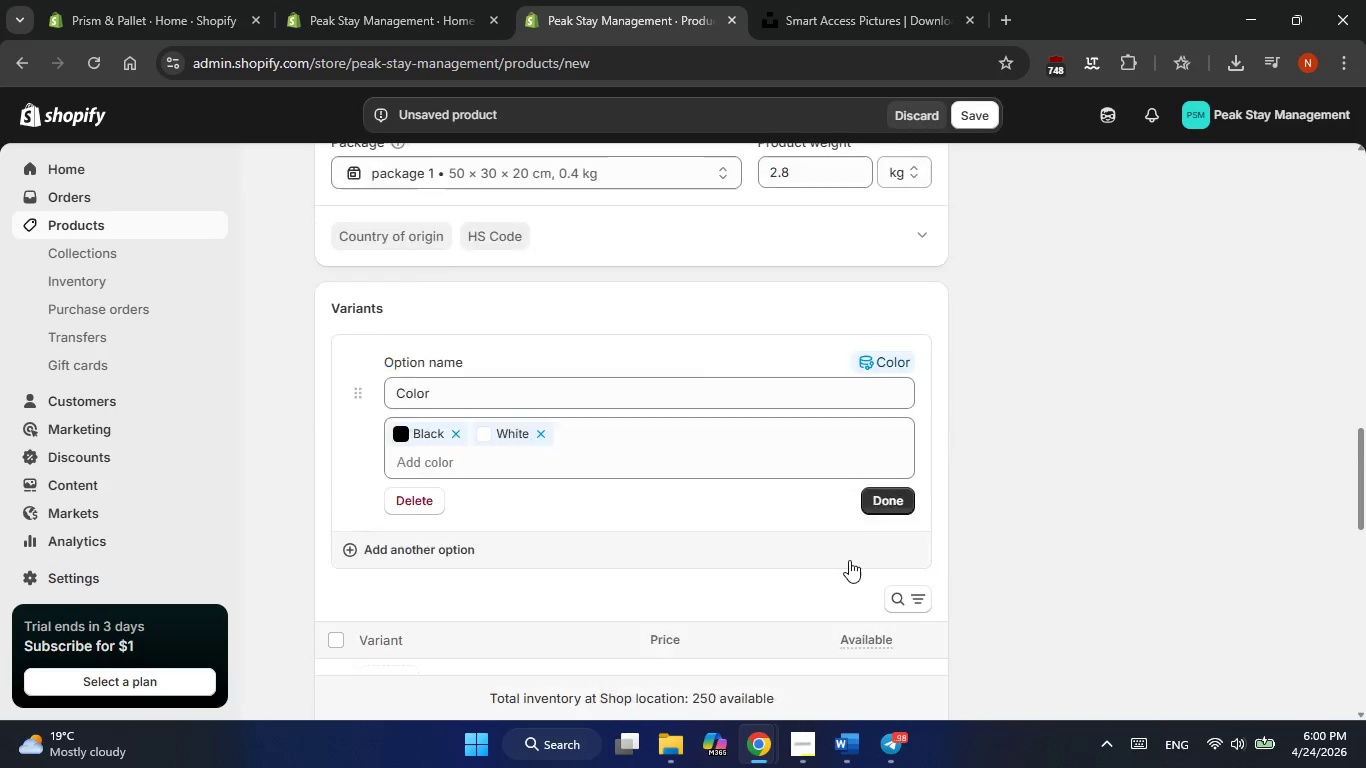 
scroll: coordinate [849, 560], scroll_direction: down, amount: 1.0
 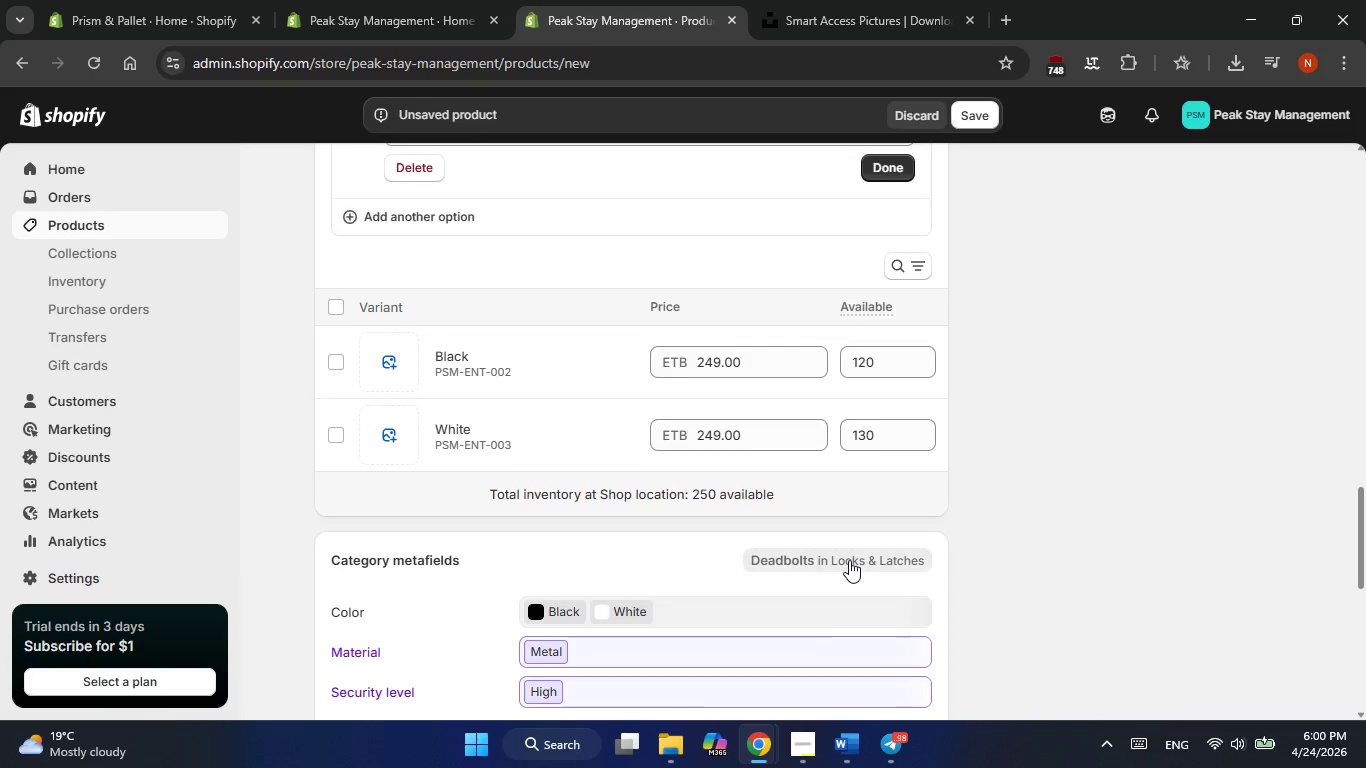 
scroll: coordinate [849, 560], scroll_direction: none, amount: 0.0
 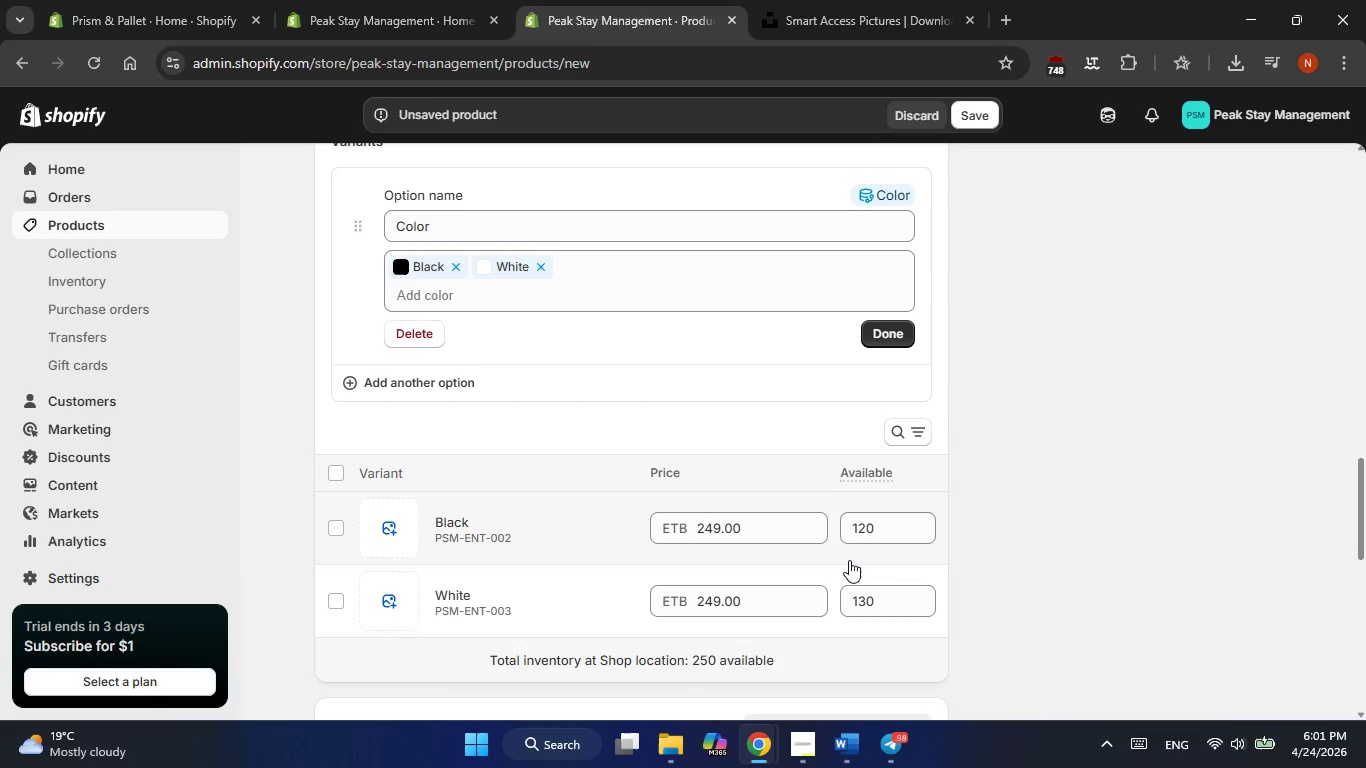 
wait(17.44)
 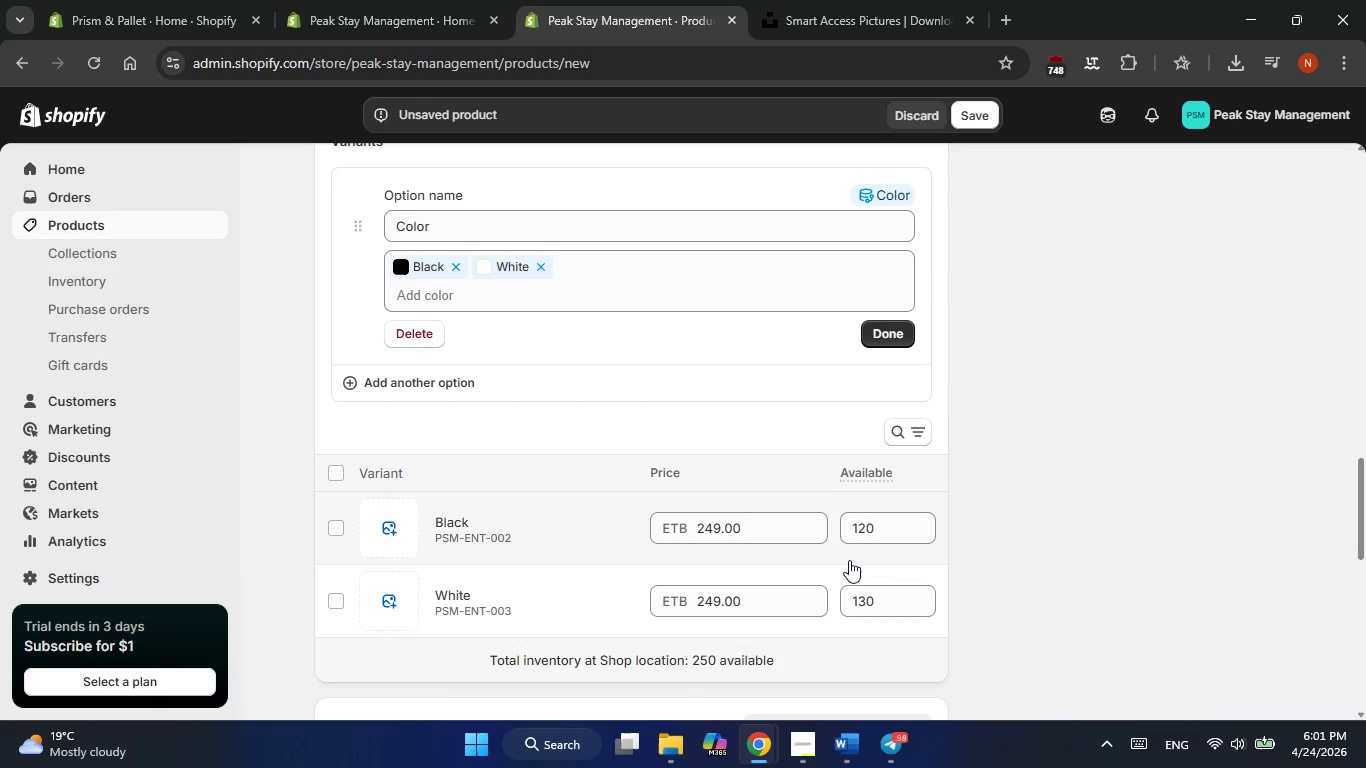 
scroll: coordinate [849, 560], scroll_direction: up, amount: 4.0
 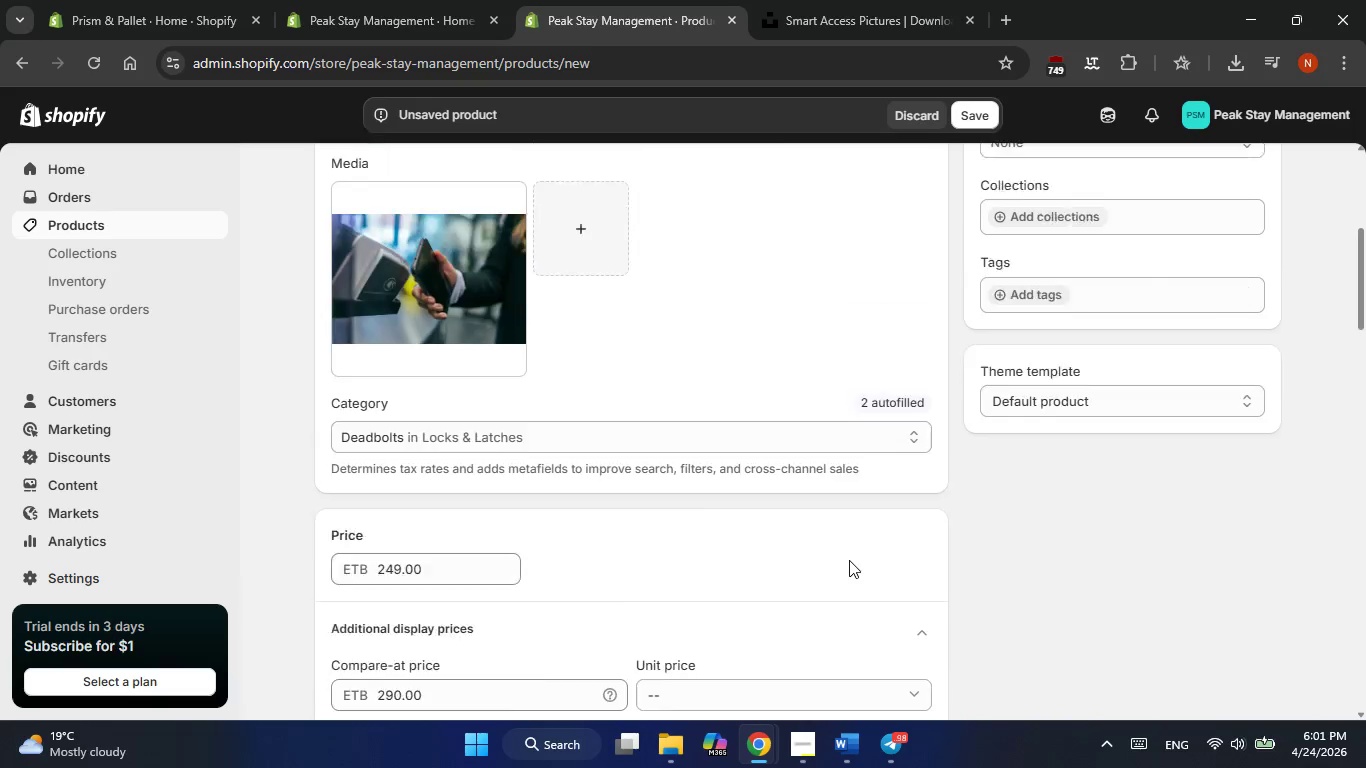 
scroll: coordinate [849, 560], scroll_direction: down, amount: 10.0
 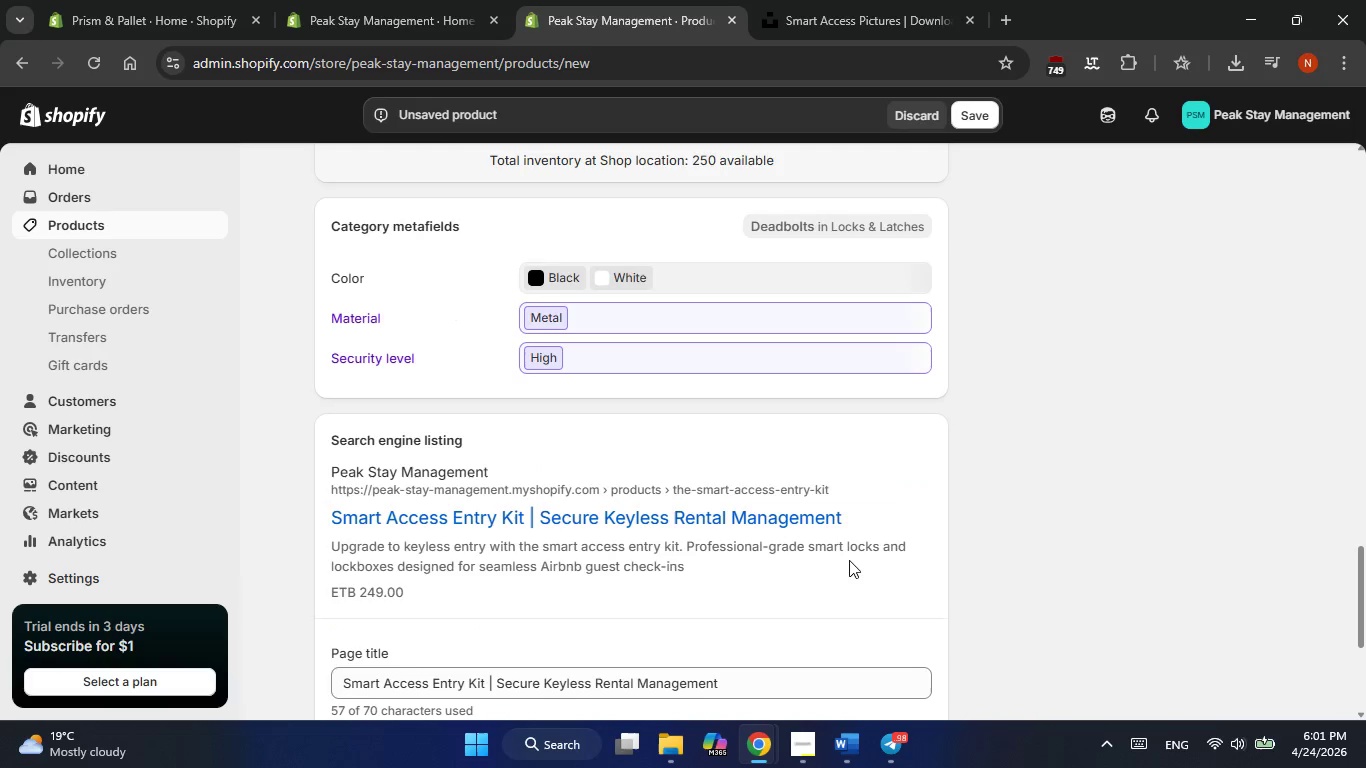 
scroll: coordinate [849, 560], scroll_direction: none, amount: 0.0
 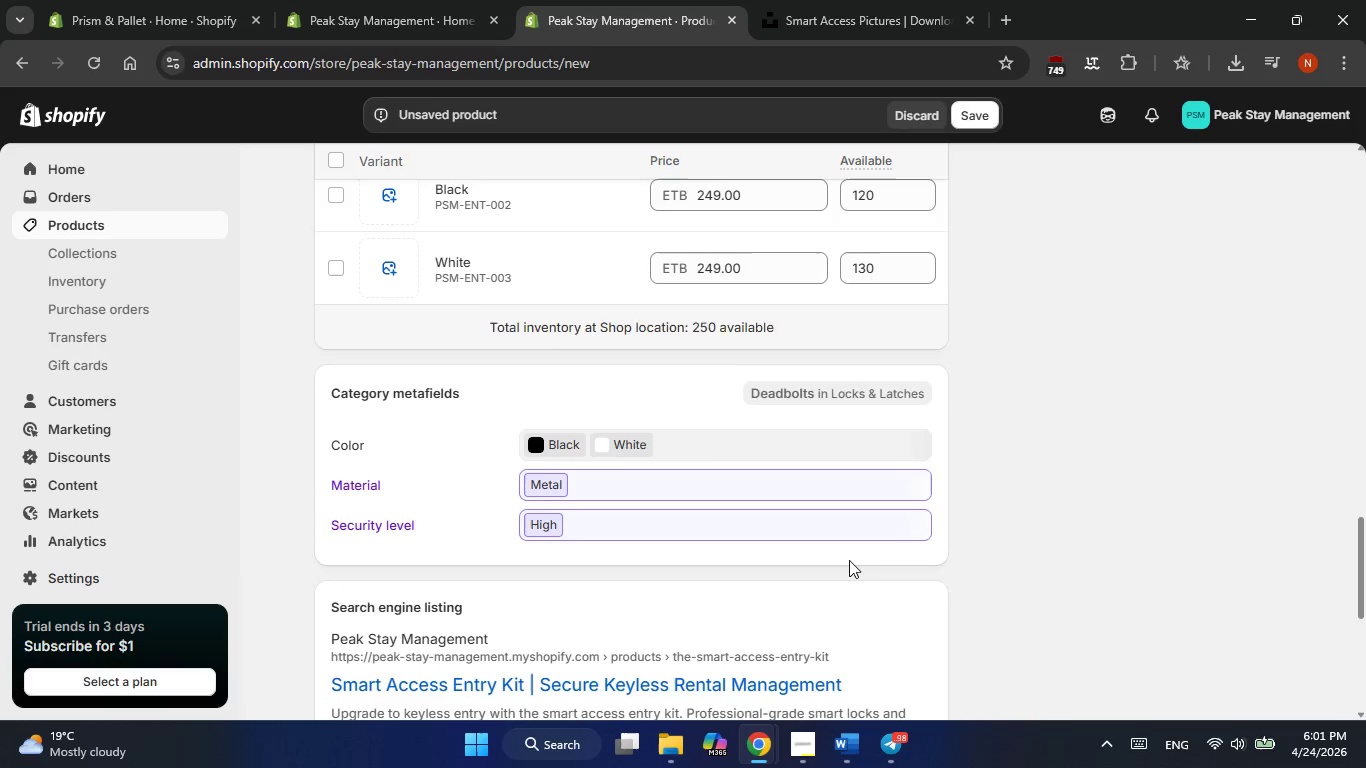 
scroll: coordinate [849, 560], scroll_direction: up, amount: 1.0
 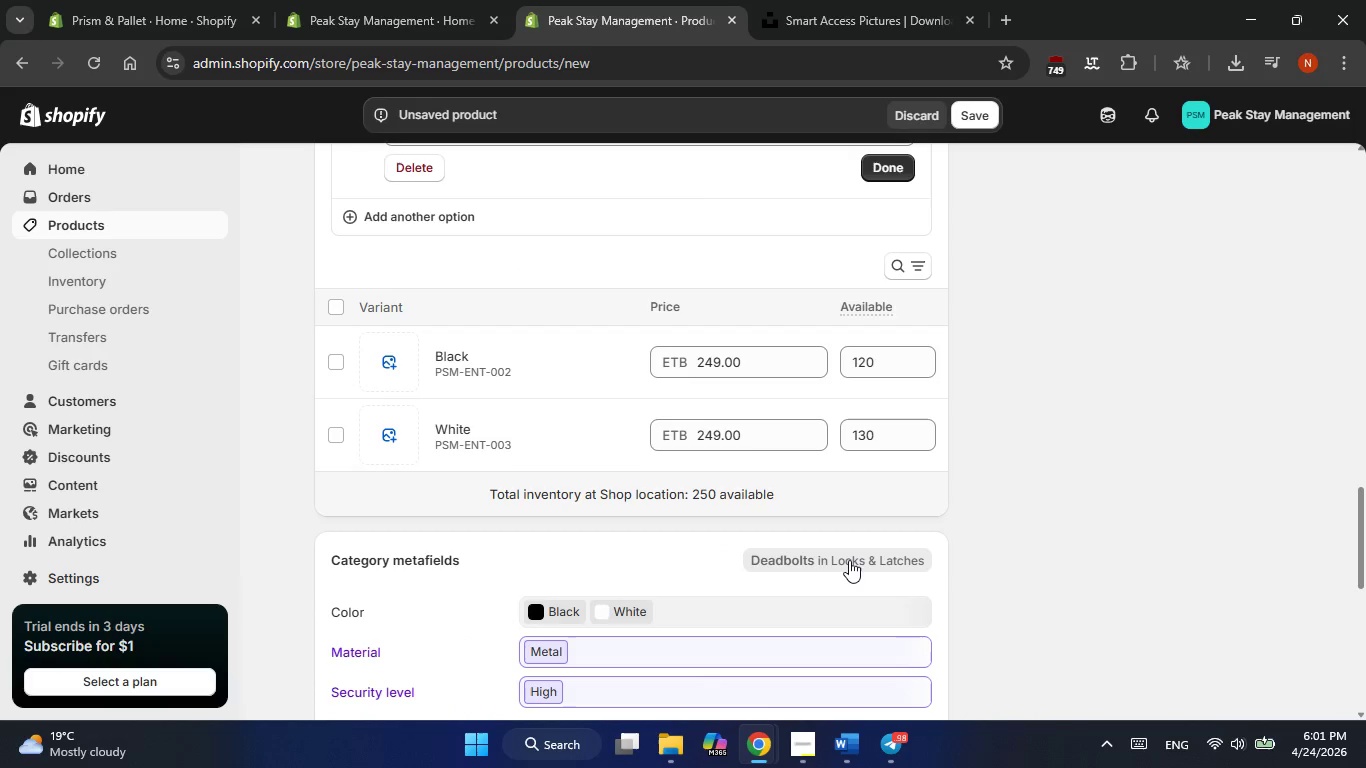 
scroll: coordinate [849, 560], scroll_direction: down, amount: 3.0
 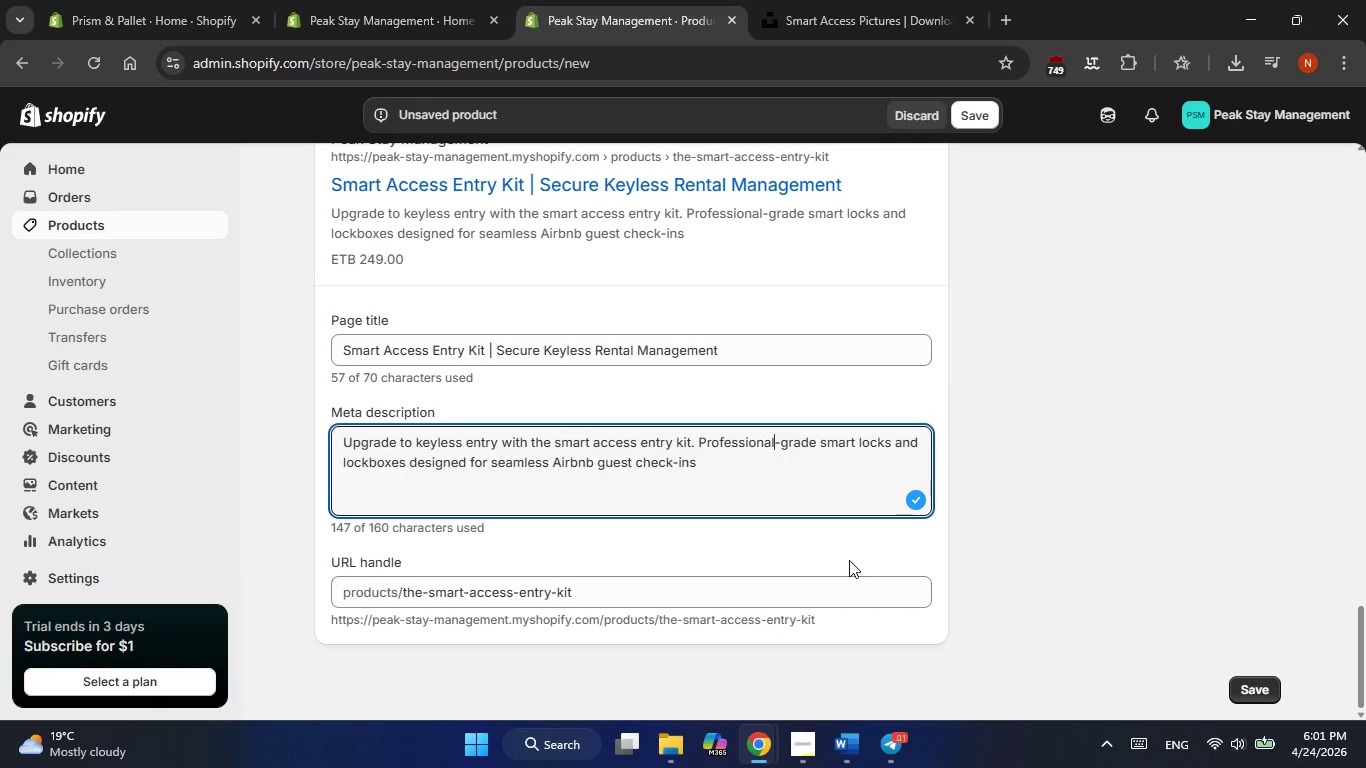 
wait(11.16)
 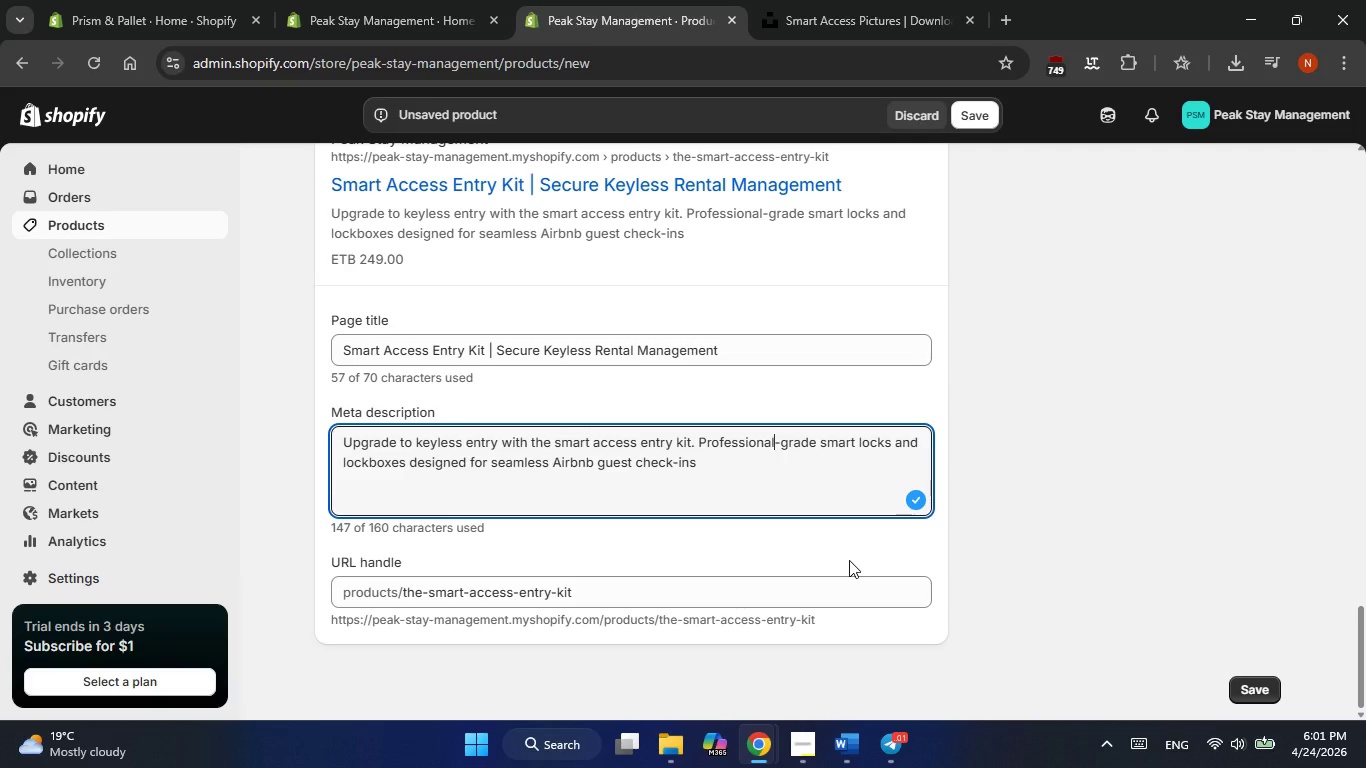 
scroll: coordinate [849, 560], scroll_direction: down, amount: 2.0
 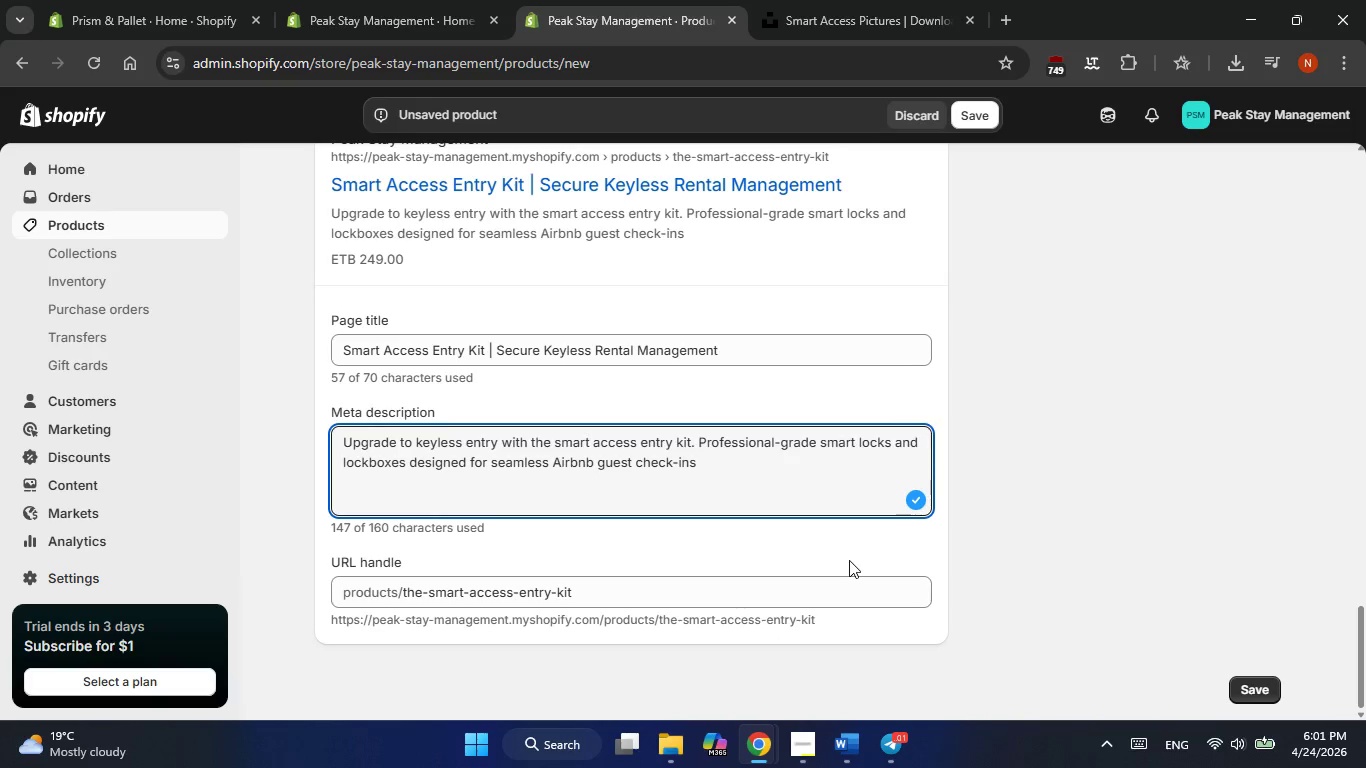 
scroll: coordinate [849, 560], scroll_direction: none, amount: 0.0
 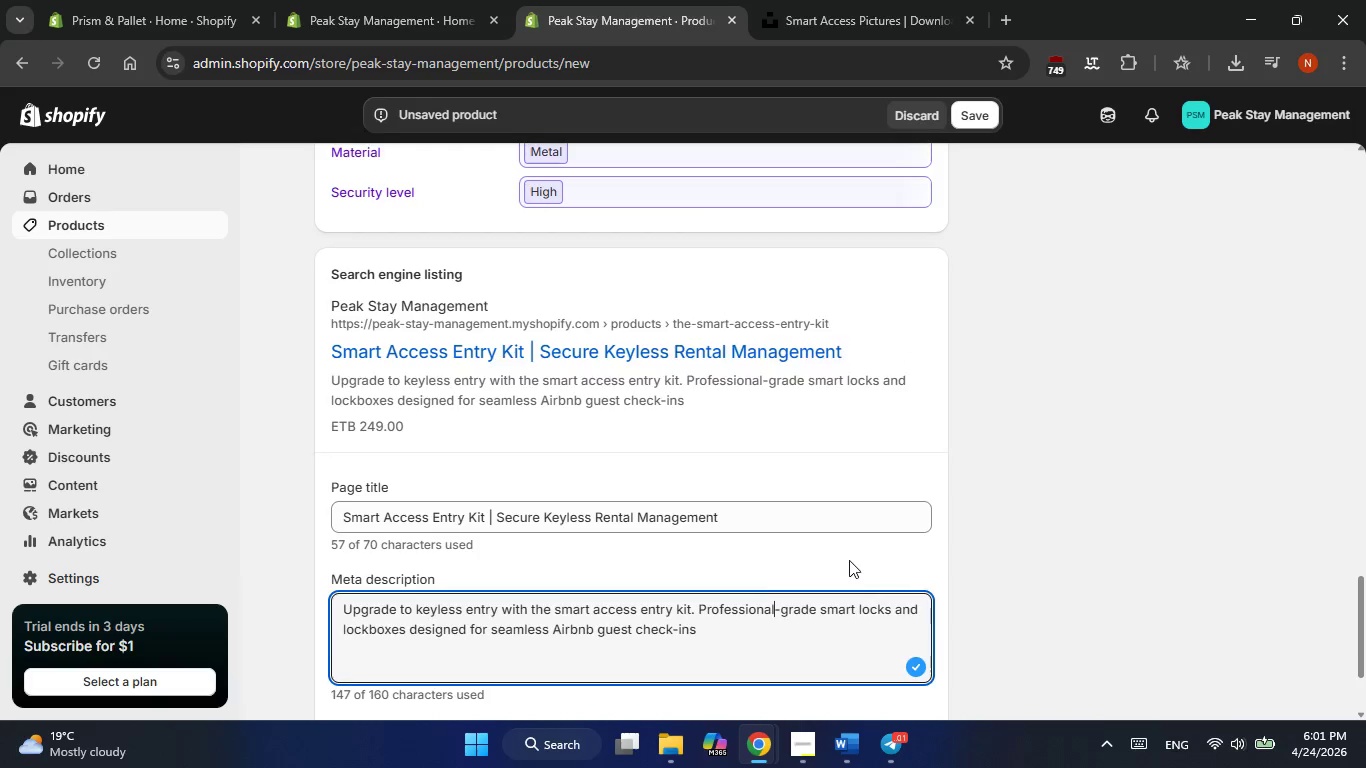 
scroll: coordinate [849, 560], scroll_direction: down, amount: 1.0
 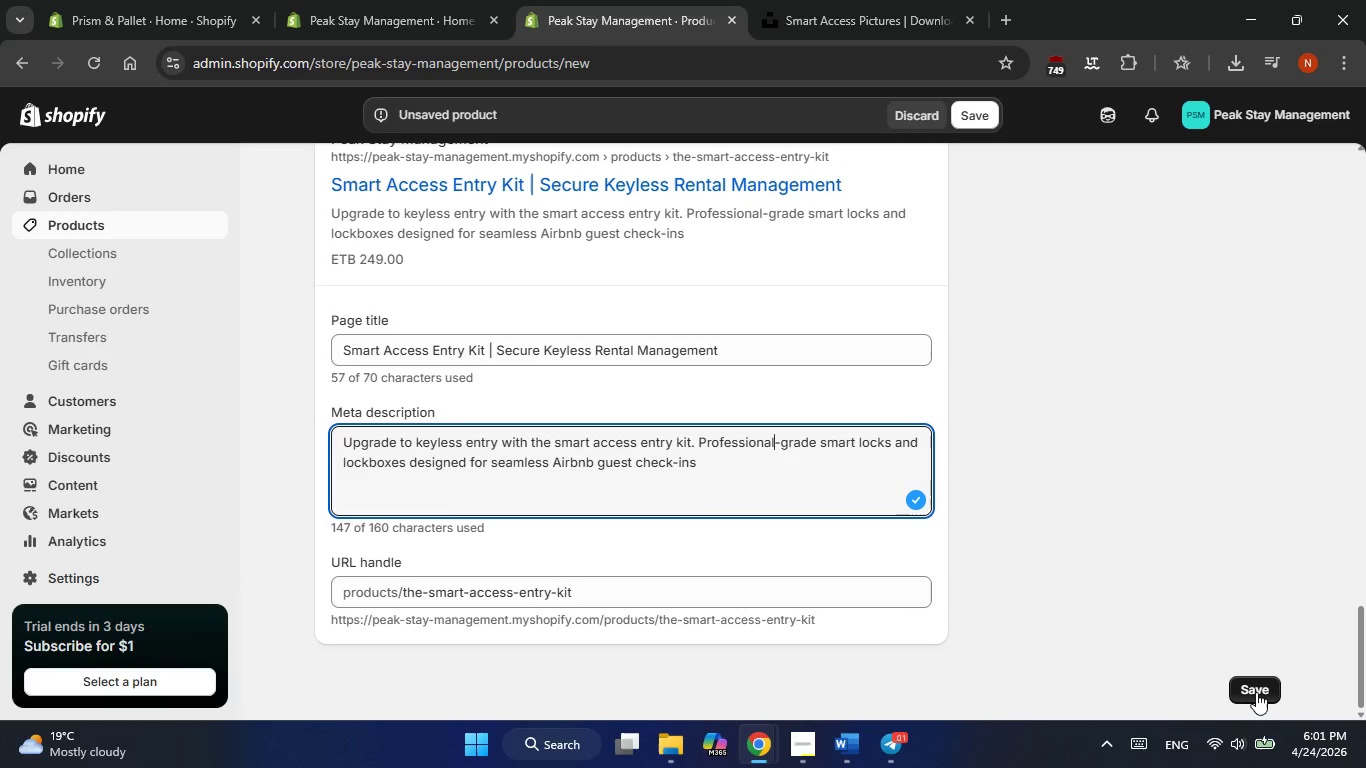 
scroll: coordinate [1253, 687], scroll_direction: up, amount: 10.0
 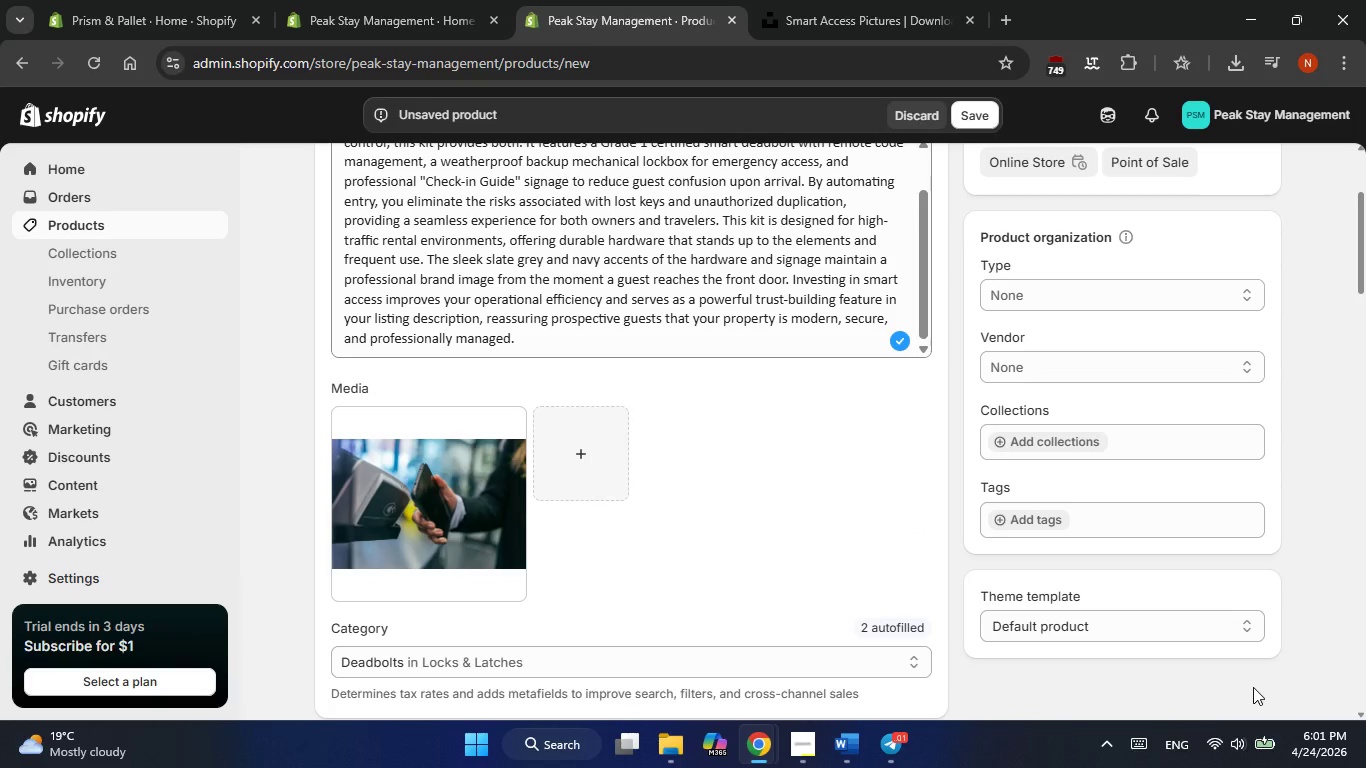 
scroll: coordinate [1253, 687], scroll_direction: down, amount: 13.0
 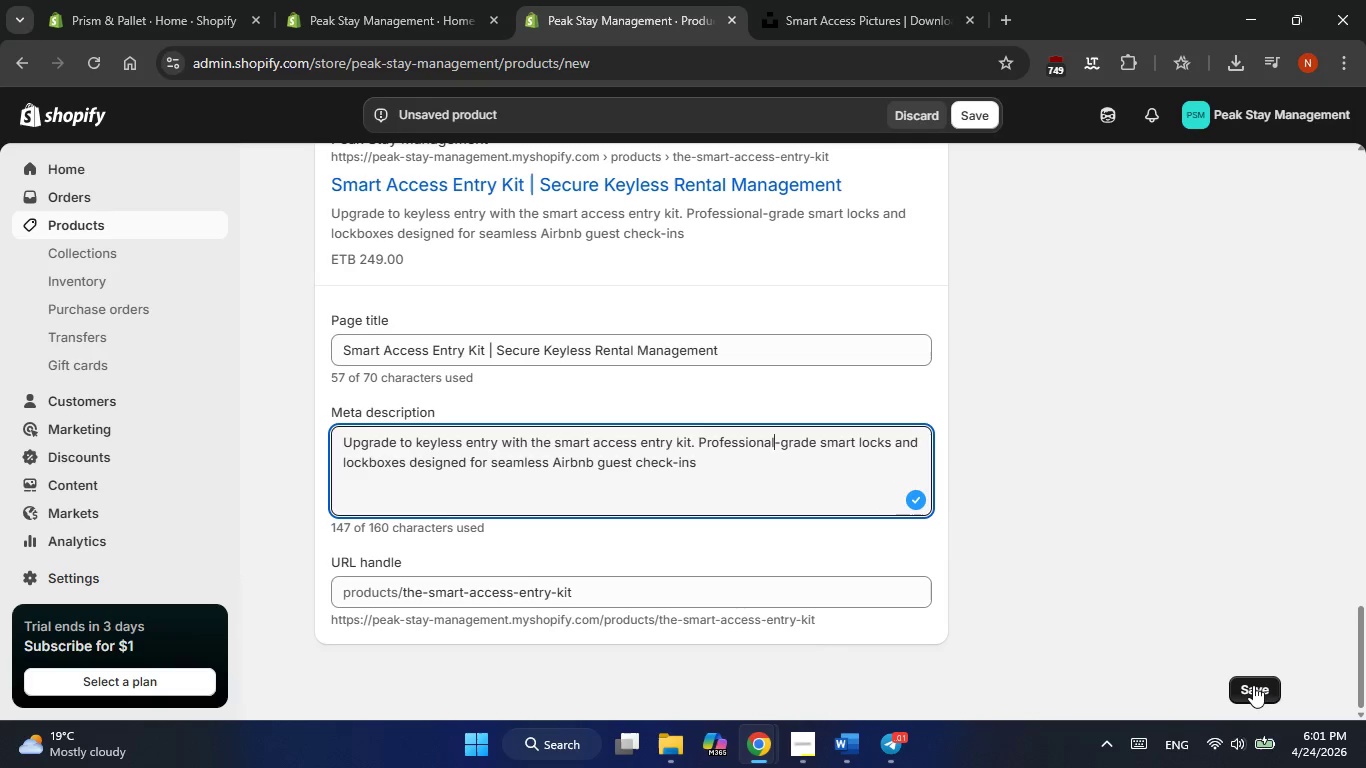 
left_click([1253, 685])
 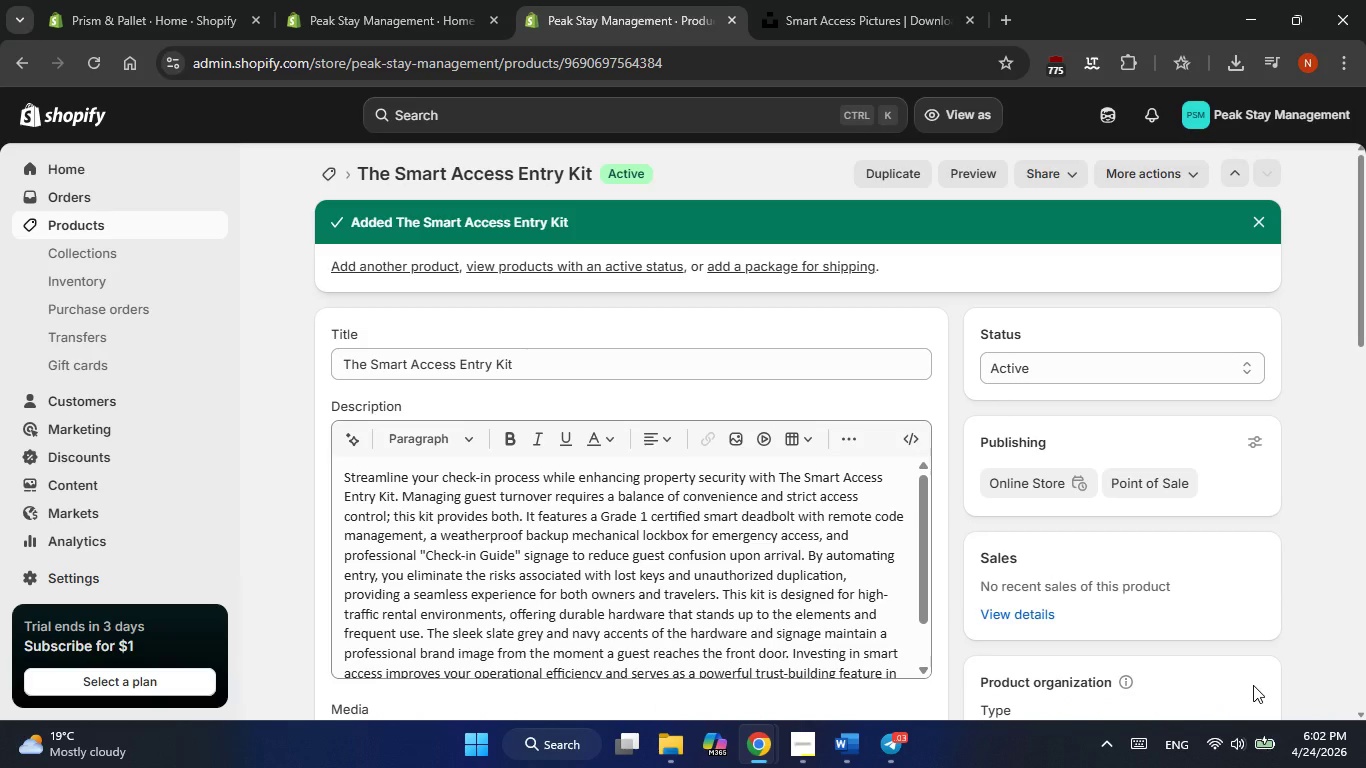 
wait(20.02)
 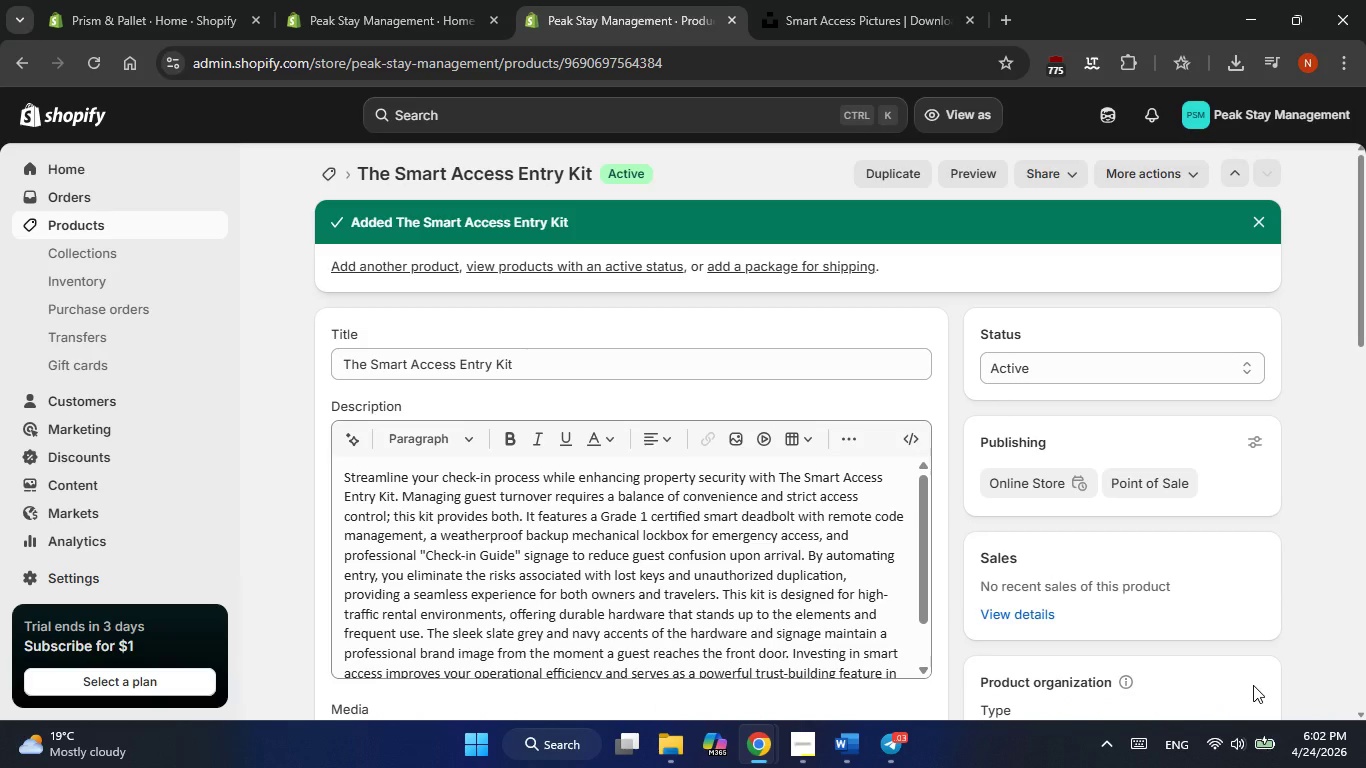 
left_click([394, 270])
 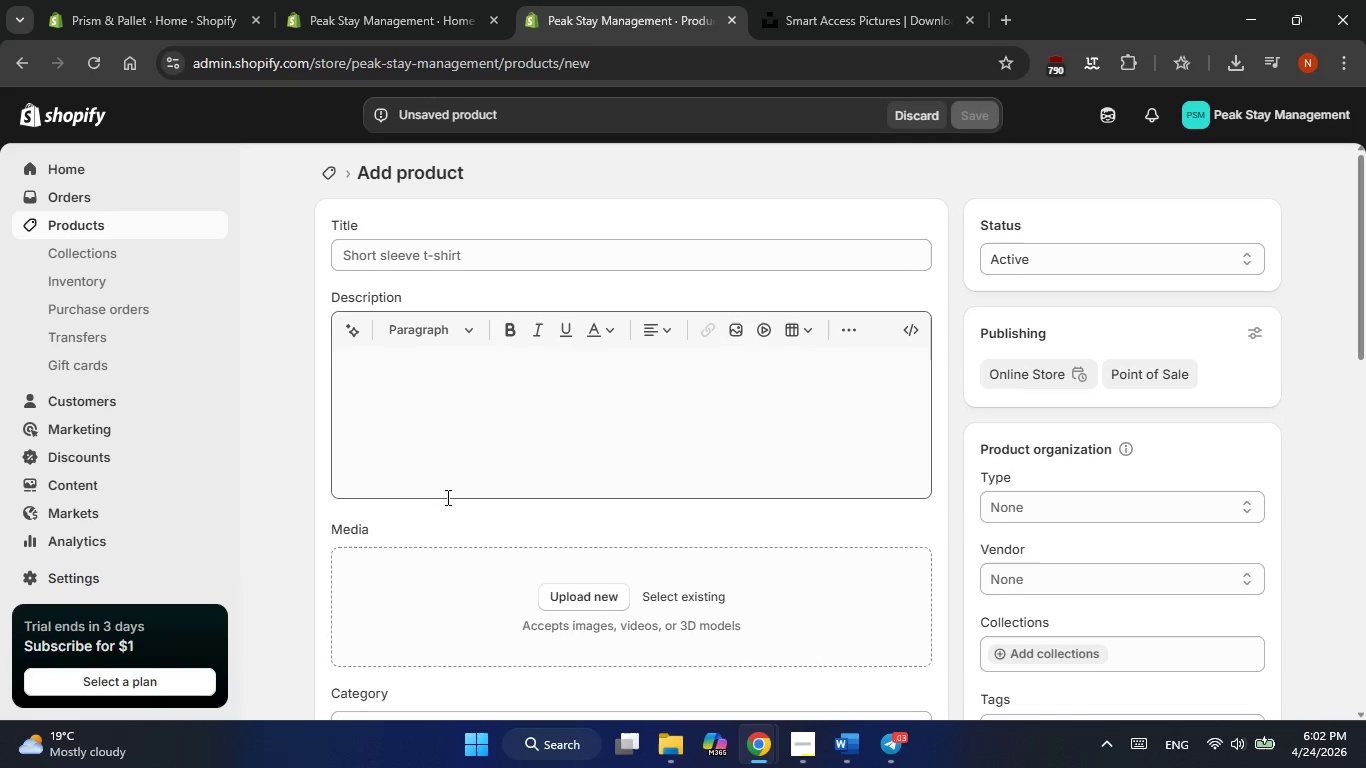 
wait(6.34)
 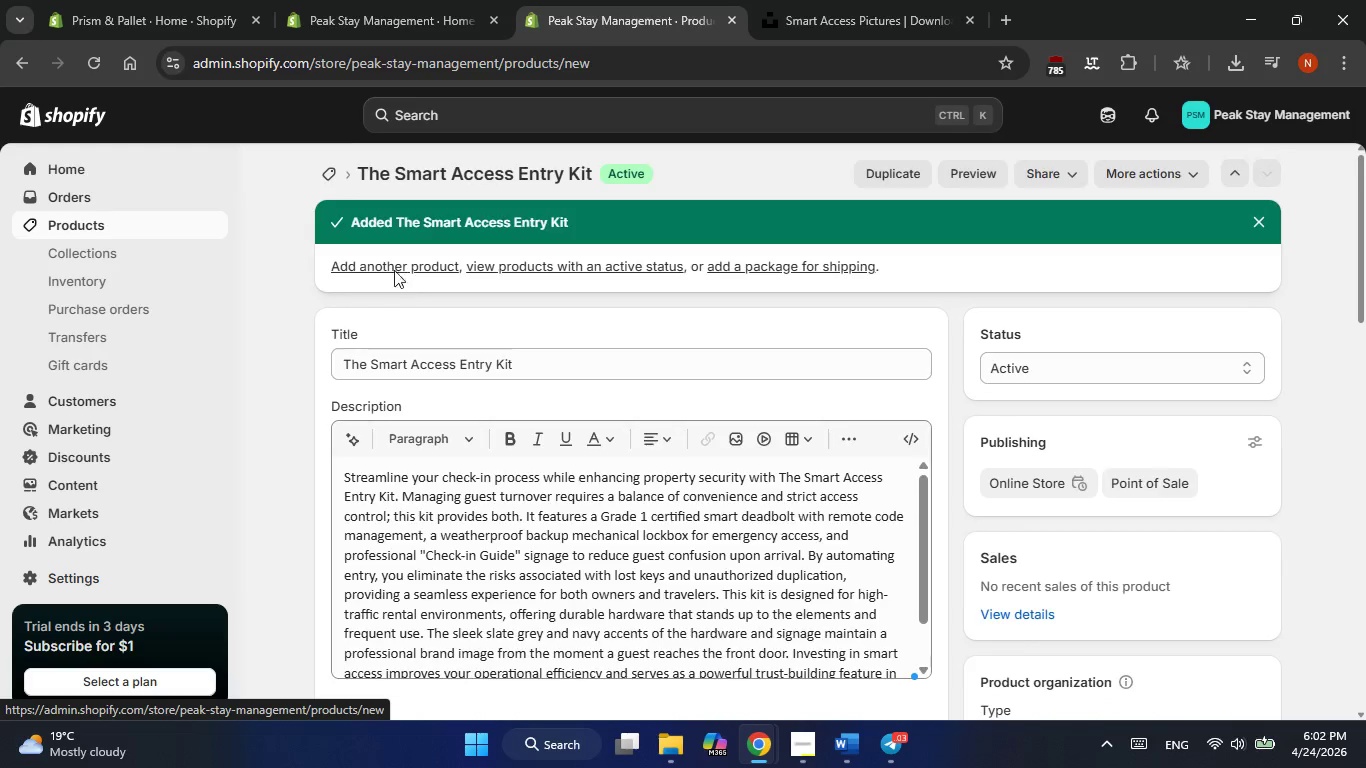 
left_click([436, 255])
 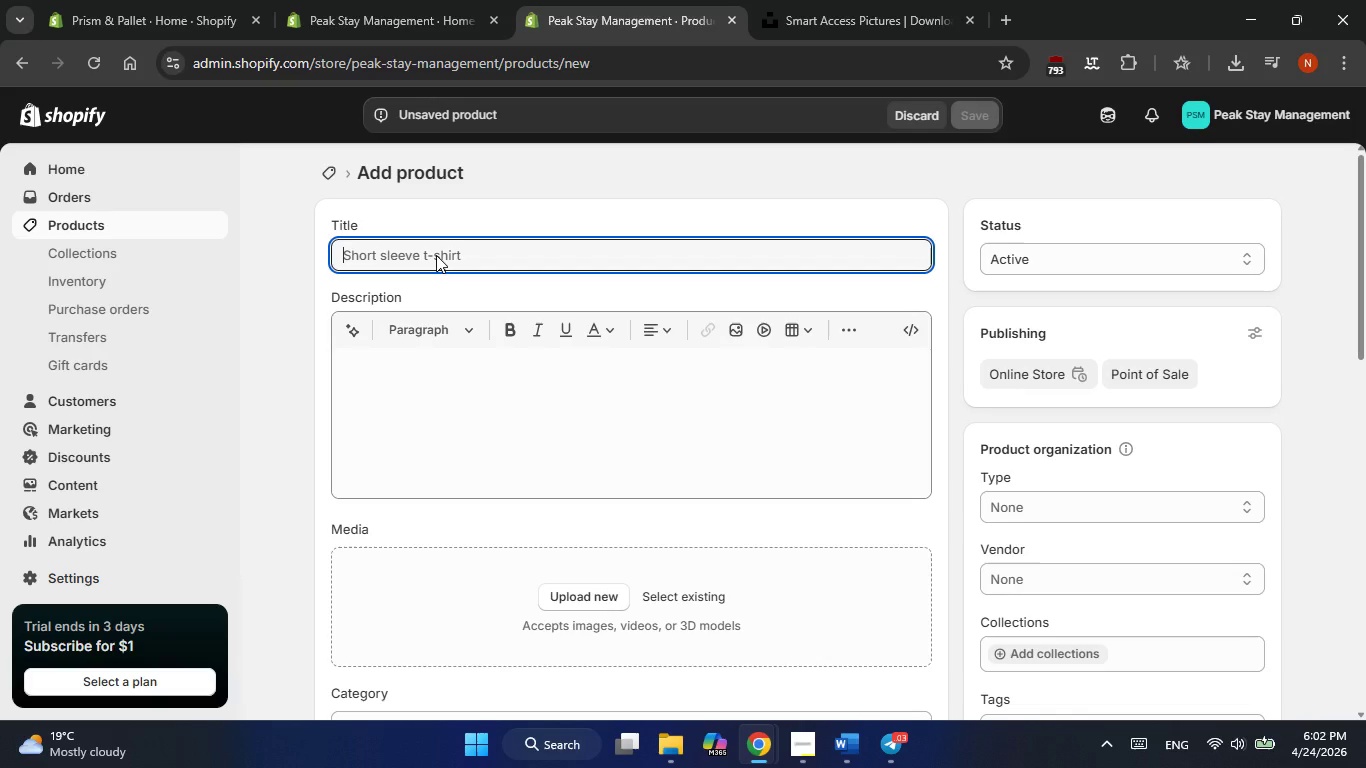 
type(The Premium Guest Welcome Tray)
 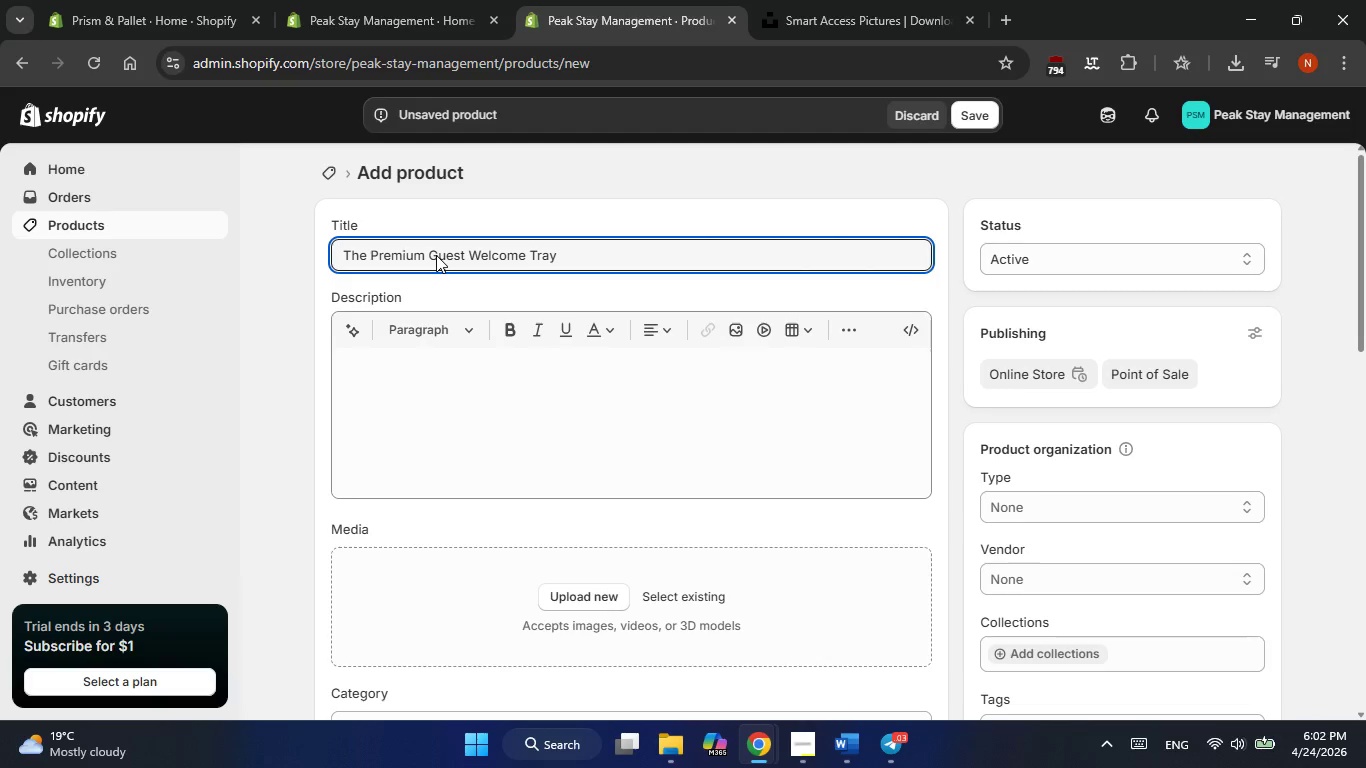 
wait(5.58)
 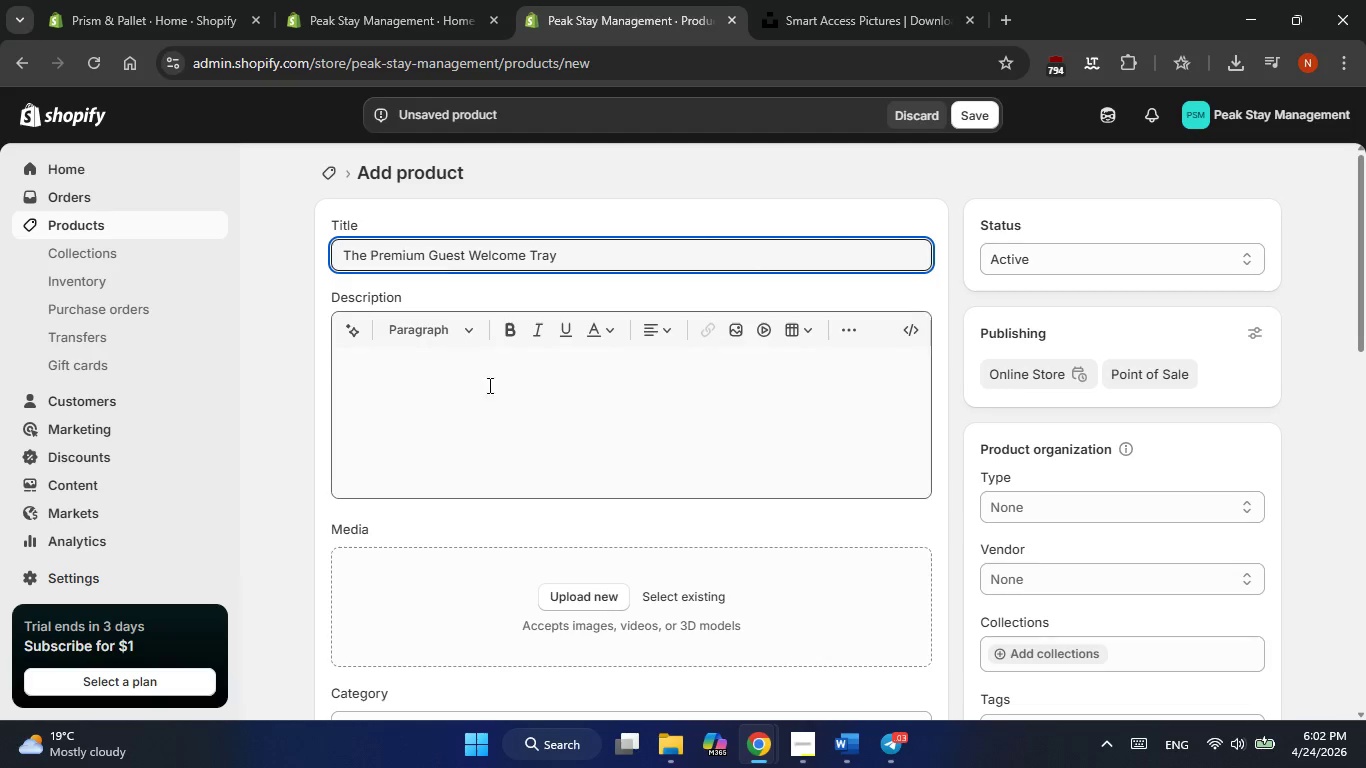 
left_click([496, 424])
 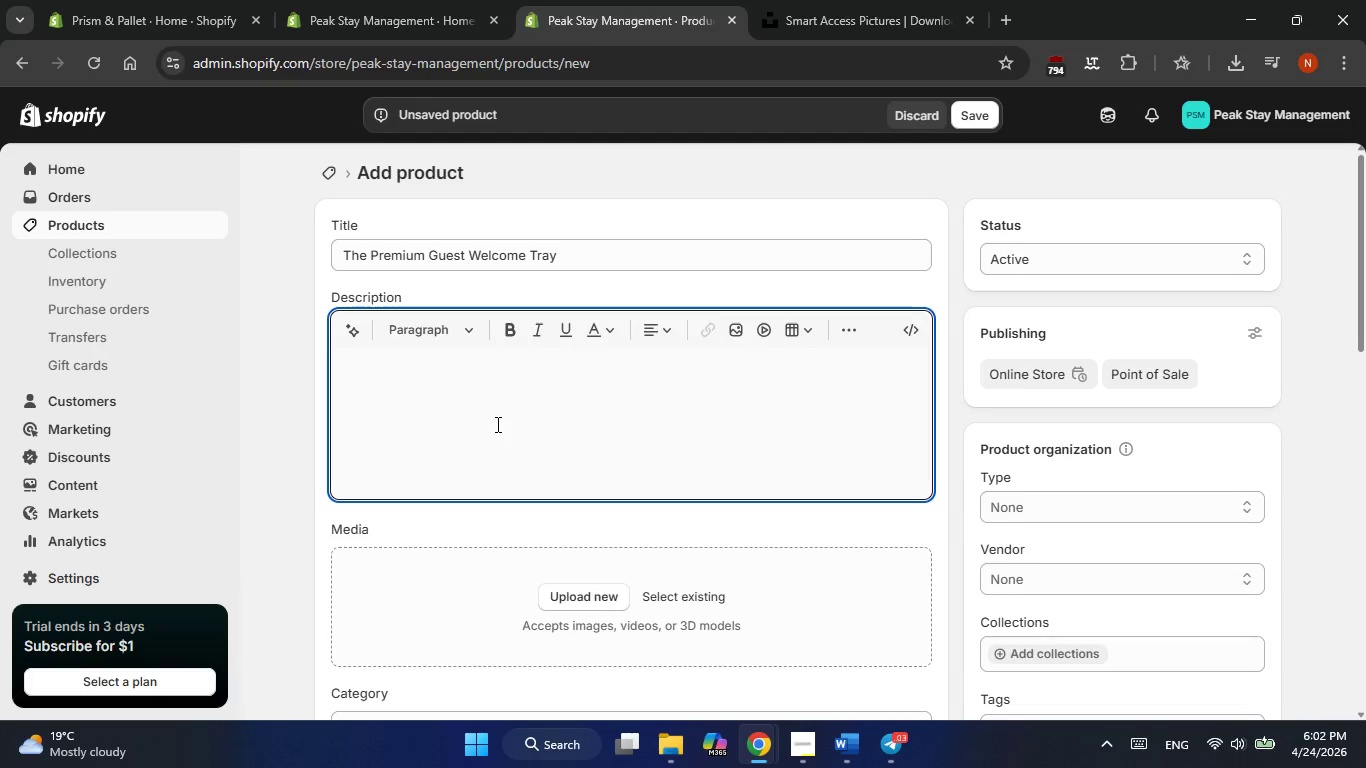 
type(Elevate the guest experience and safegur)
key(Backspace)
type(ard your reputation with the Premium Guest Welcome Tray )
key(Backspace)
type(. Inthe )
 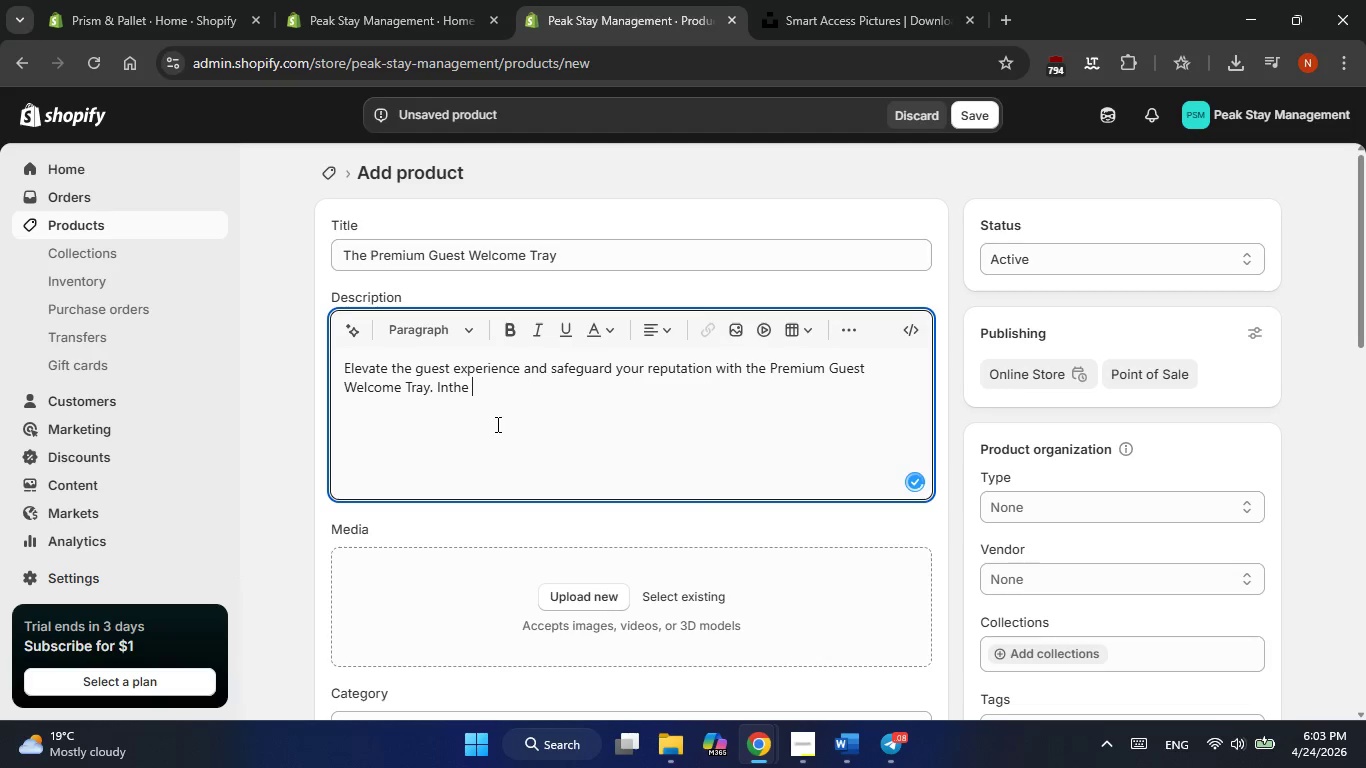 
key(ArrowLeft)
 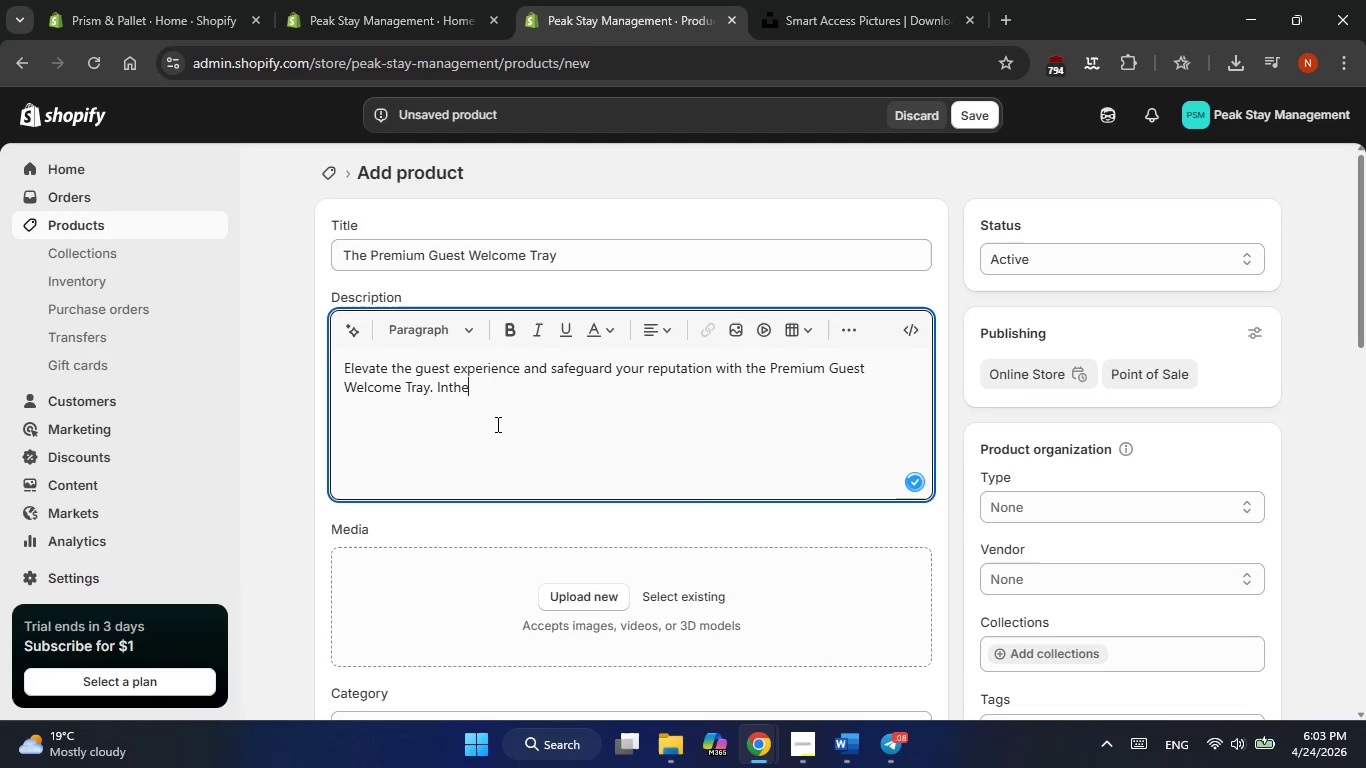 
key(ArrowLeft)
 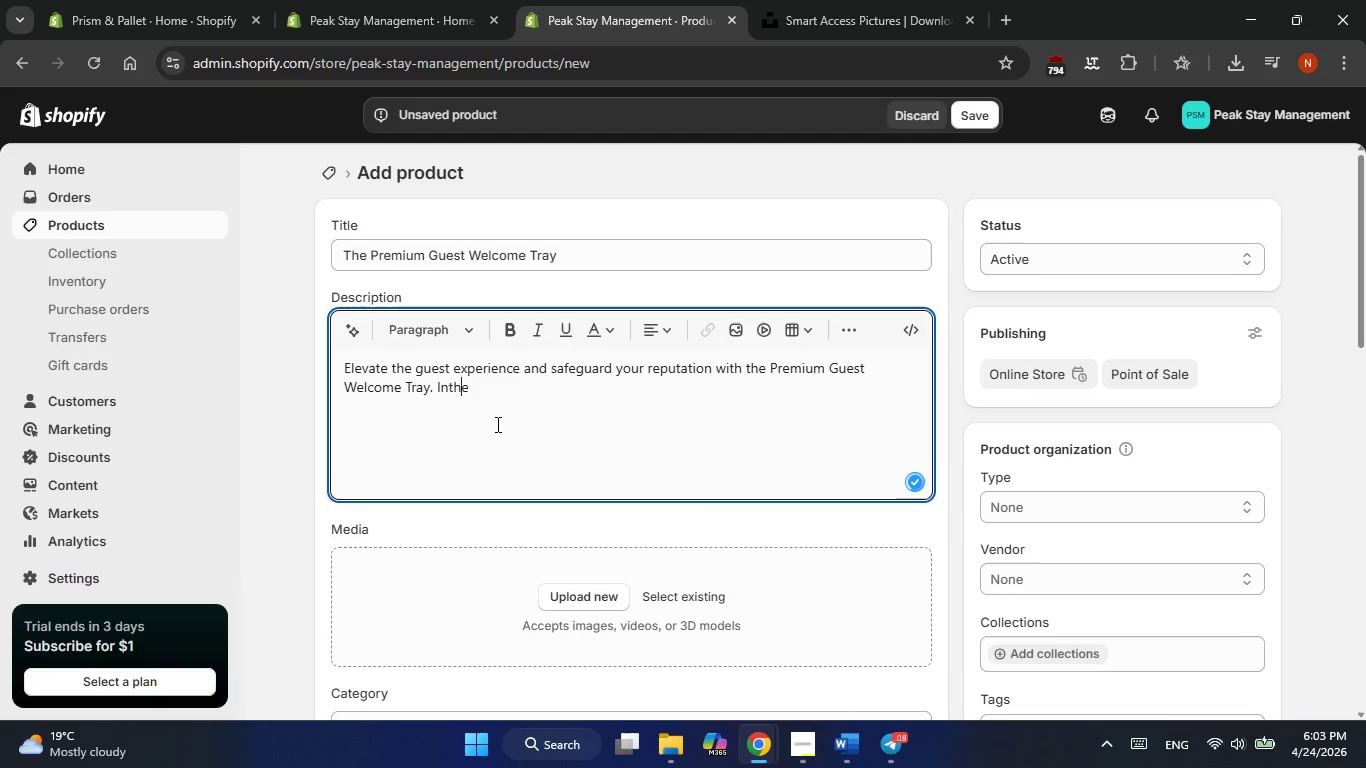 
key(ArrowLeft)
 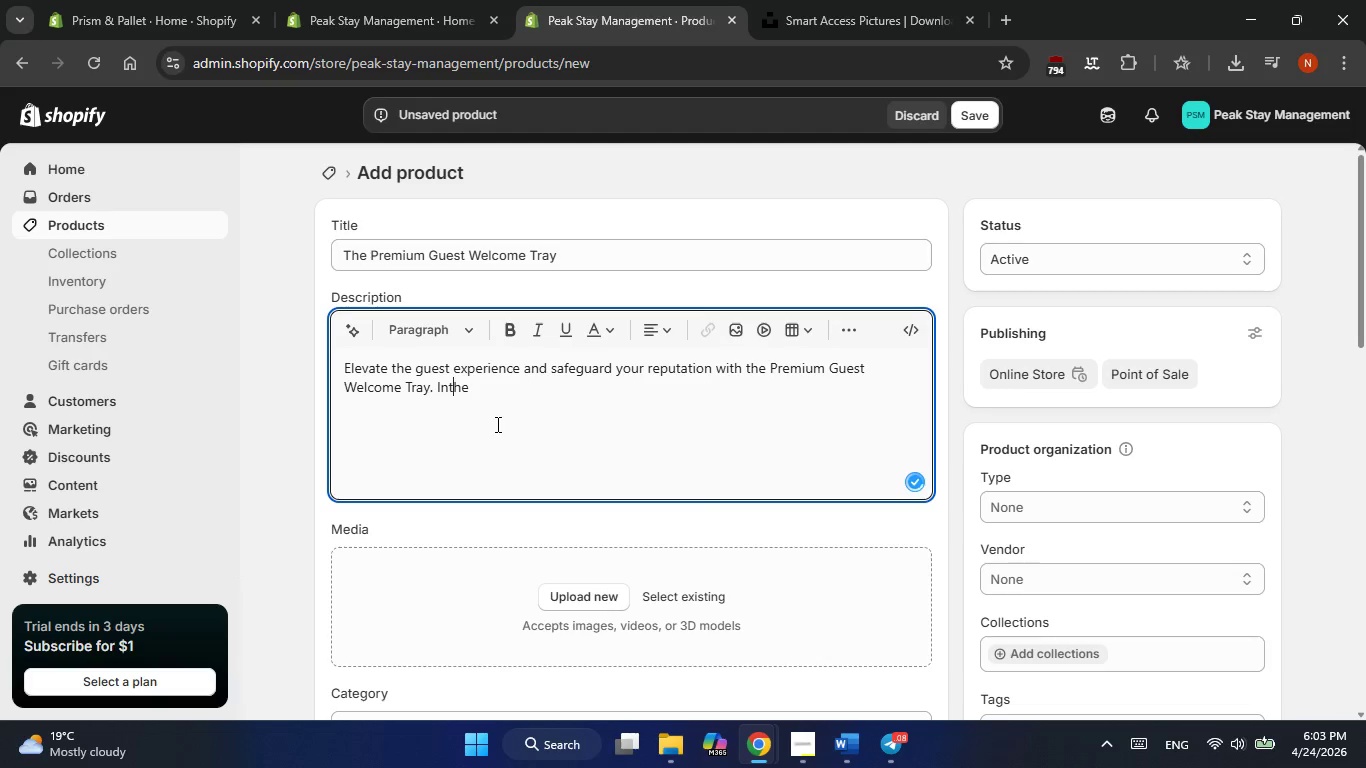 
key(Space)
 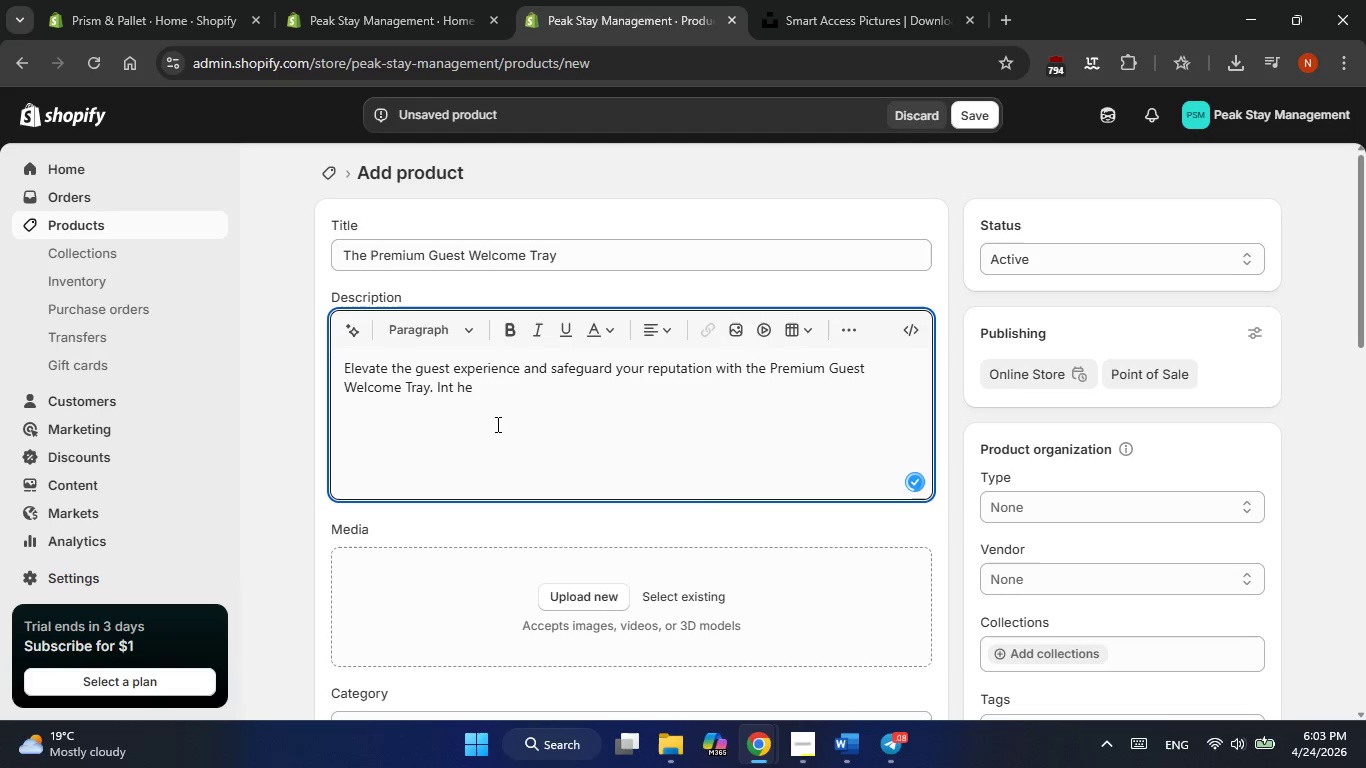 
key(Backspace)
 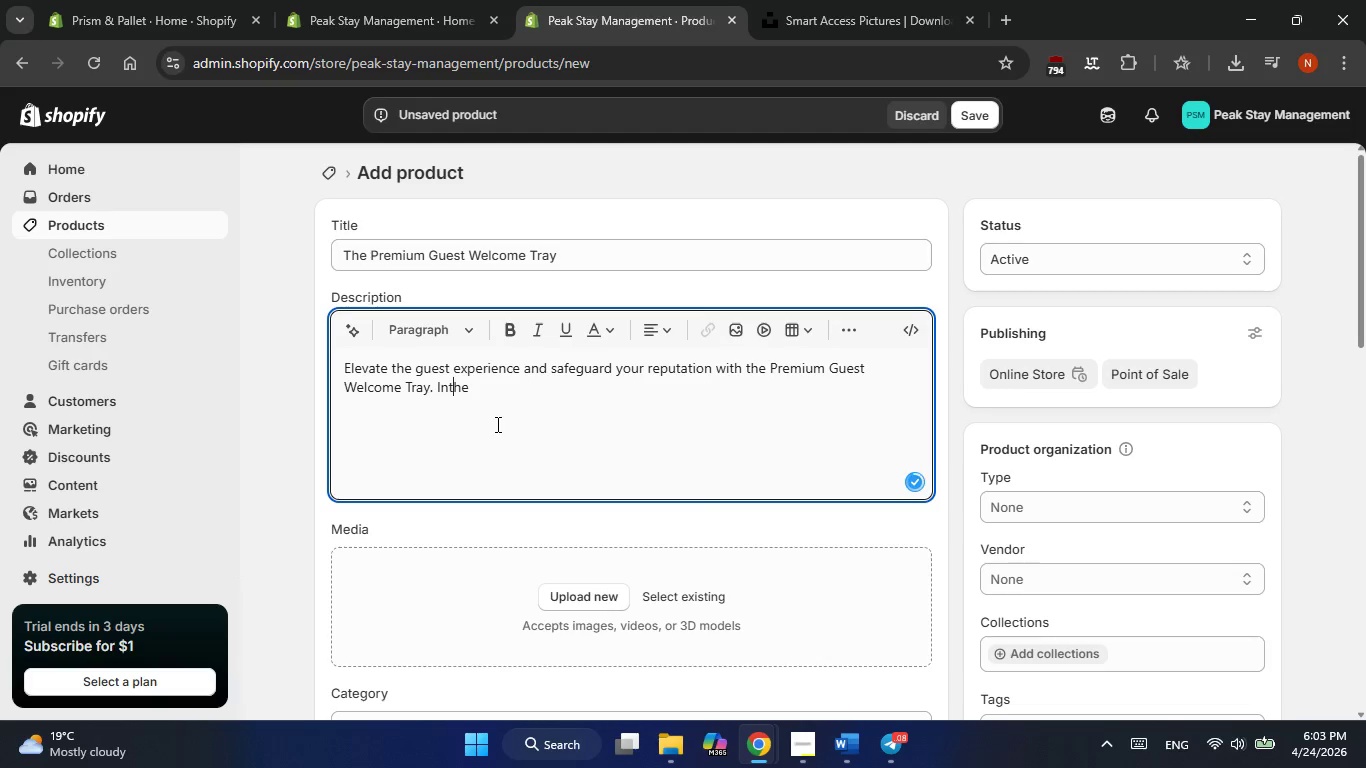 
key(ArrowLeft)
 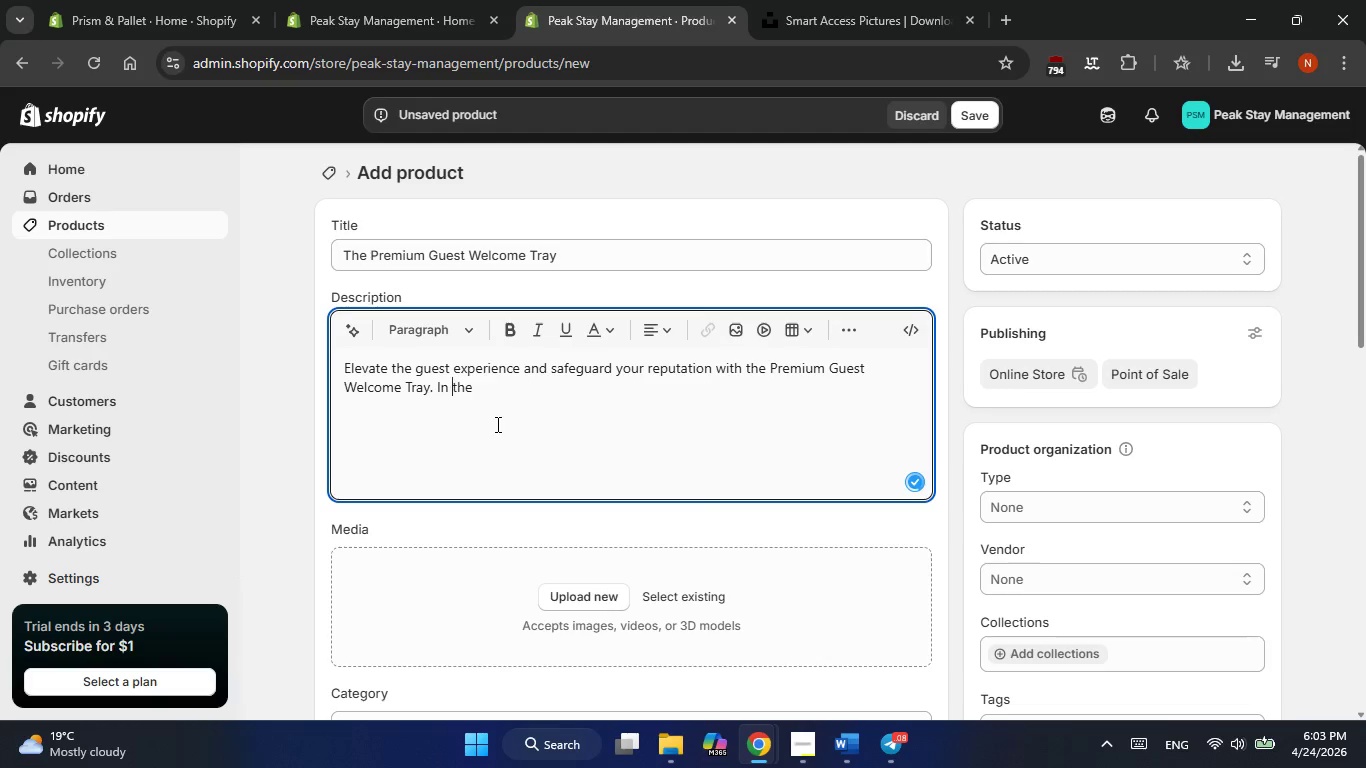 
key(Space)
 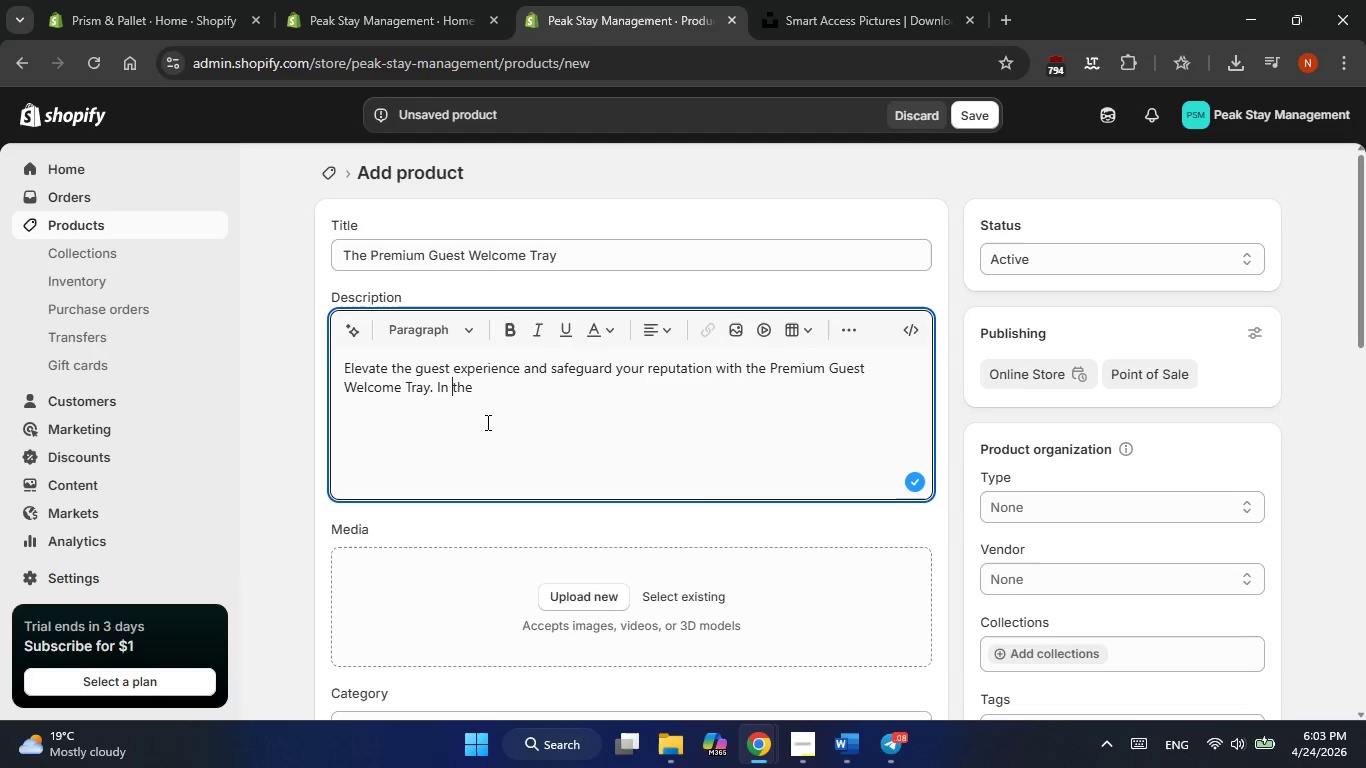 
left_click_drag(start_coordinate=[496, 389], to_coordinate=[326, 338])
 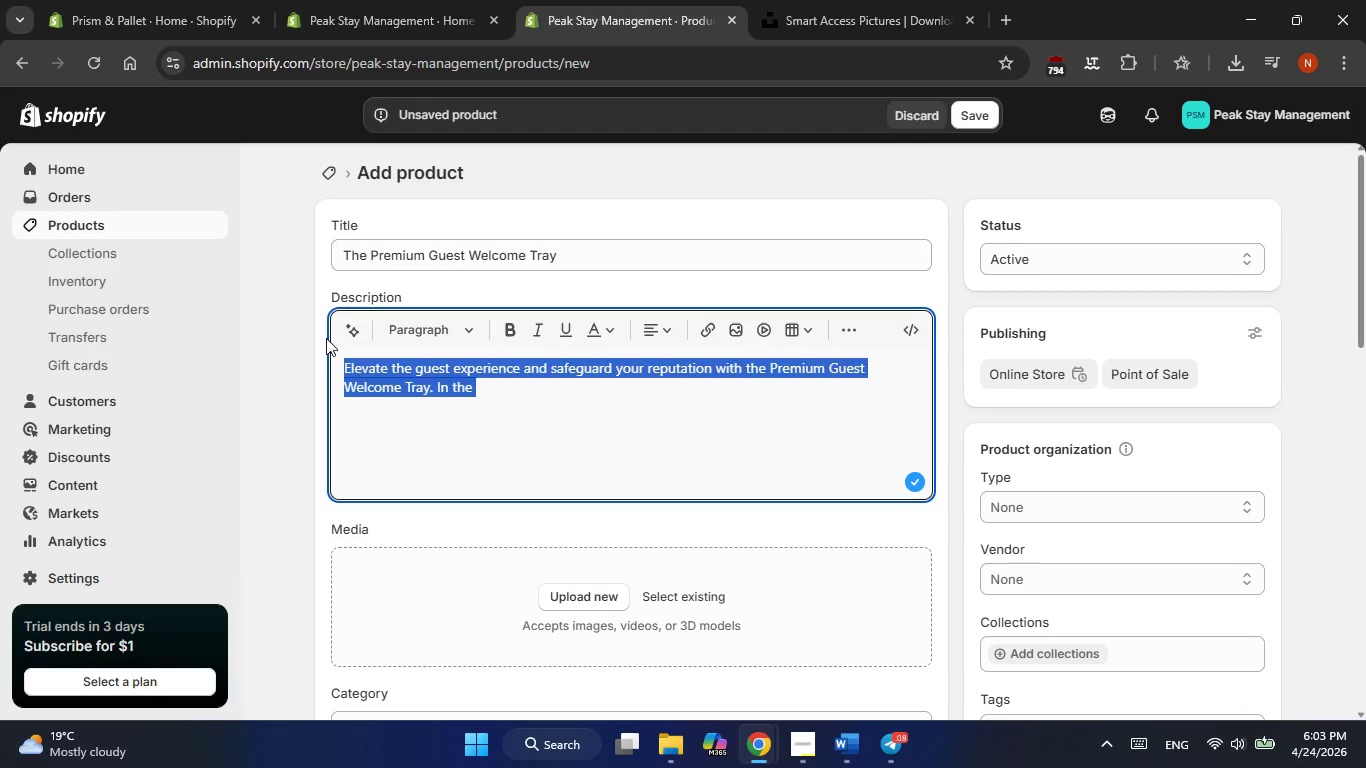 
key(Backspace)
 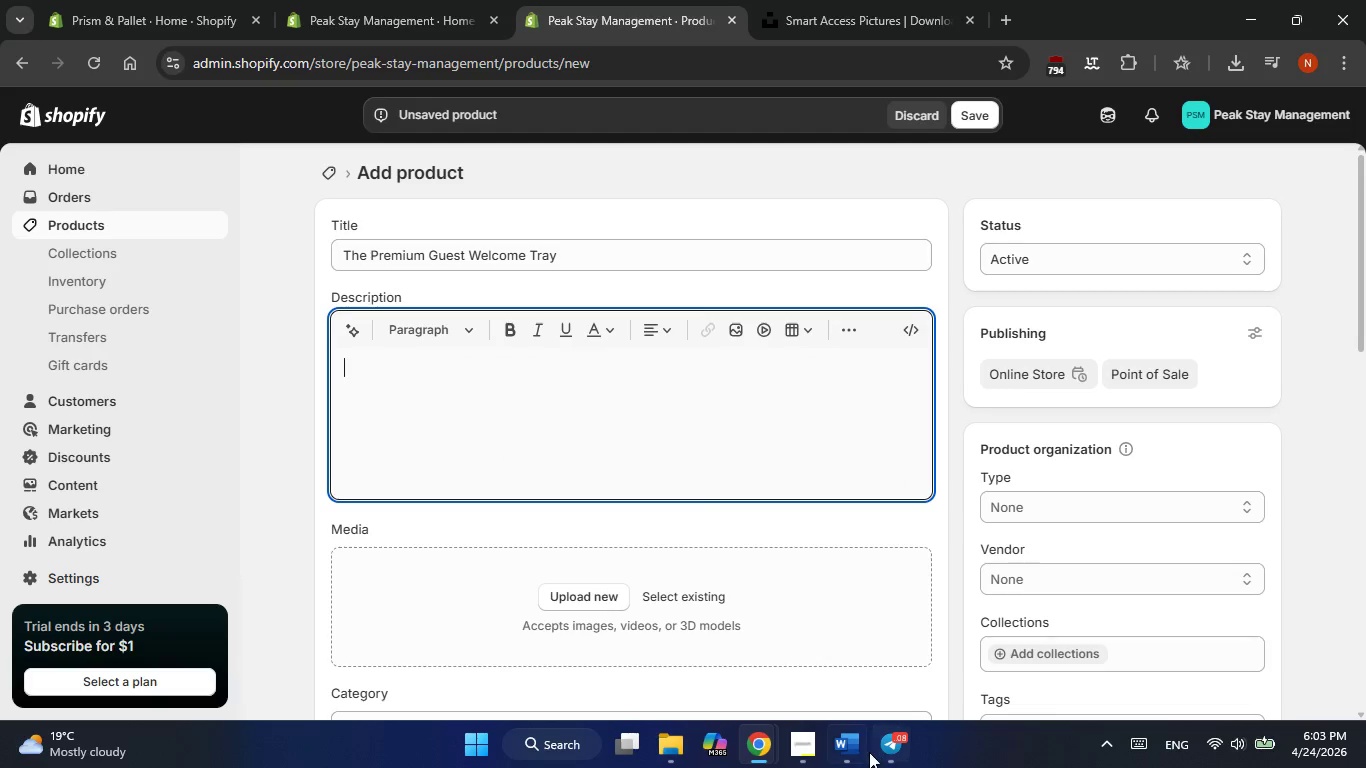 
left_click([846, 744])
 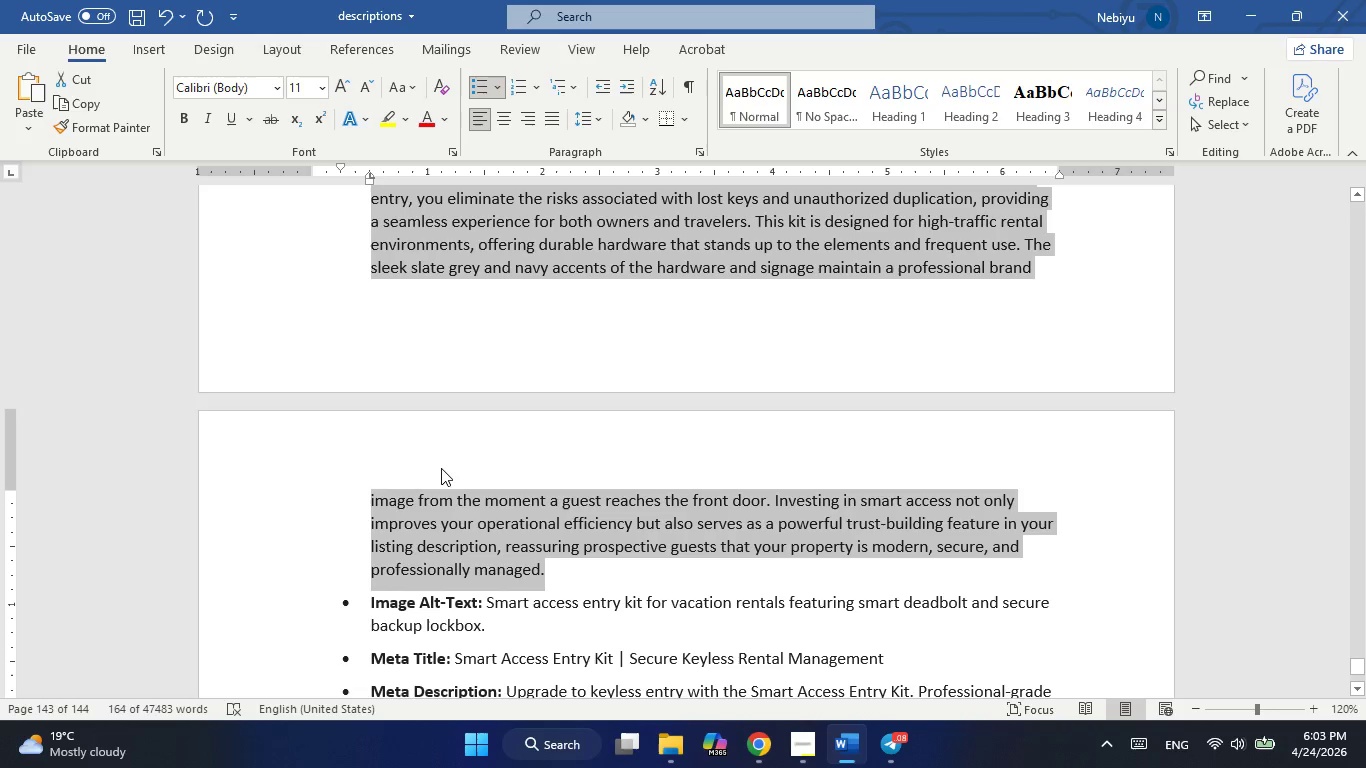 
scroll: coordinate [441, 468], scroll_direction: down, amount: 7.0
 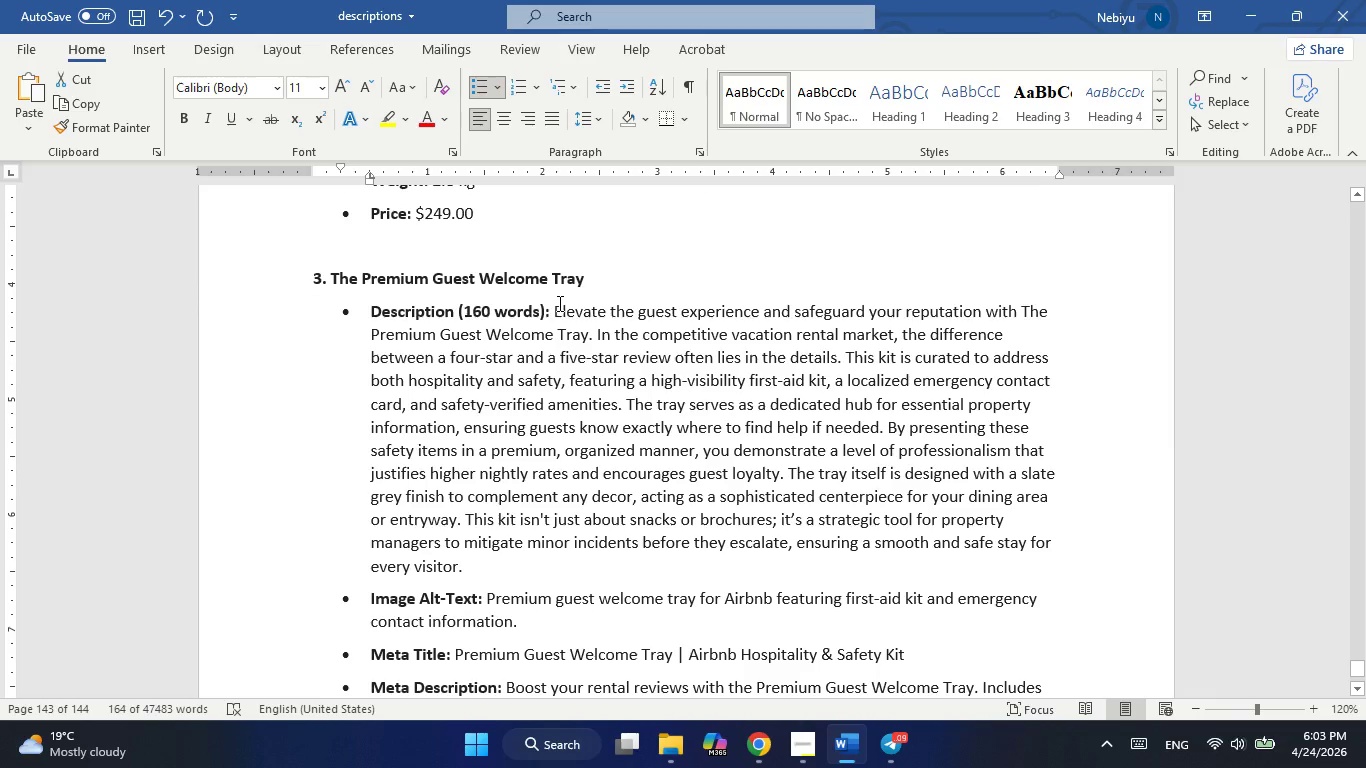 
left_click_drag(start_coordinate=[558, 307], to_coordinate=[481, 561])
 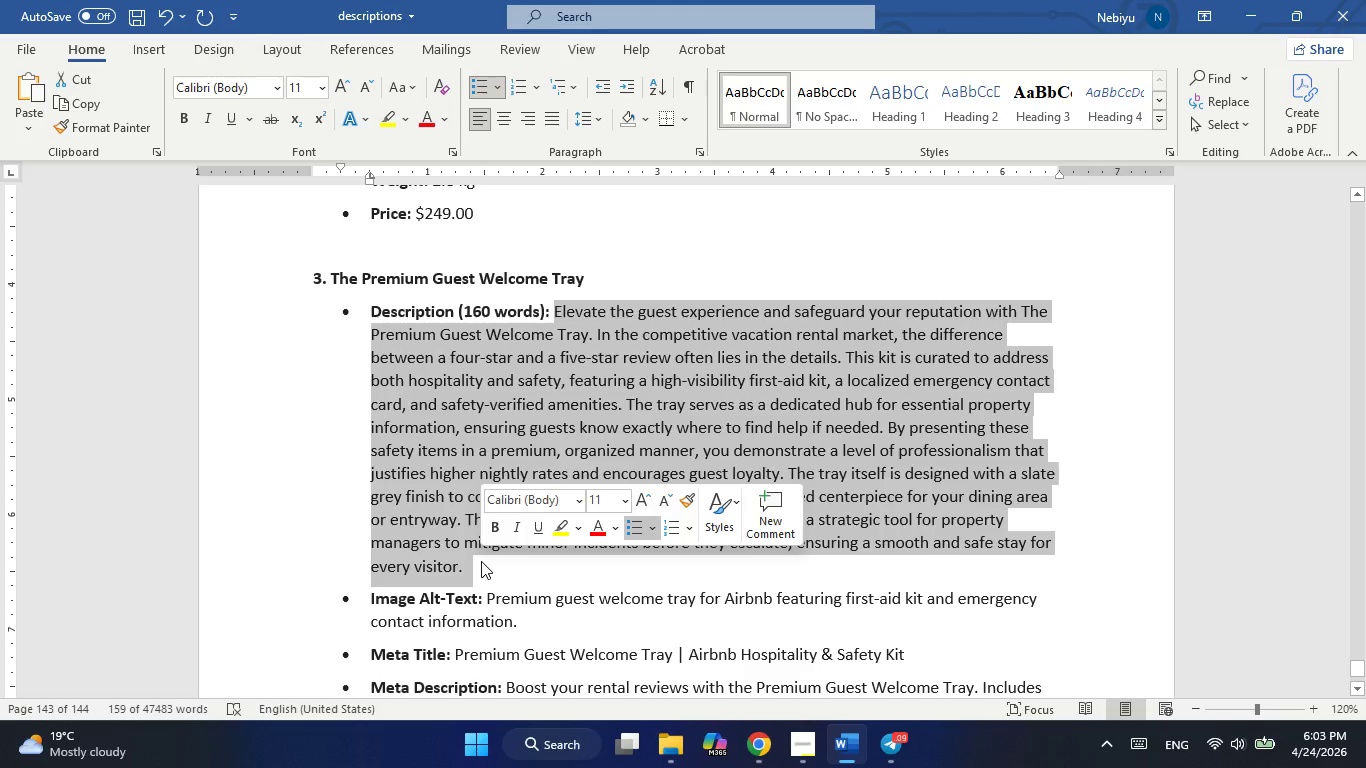 
key(Control+C)
 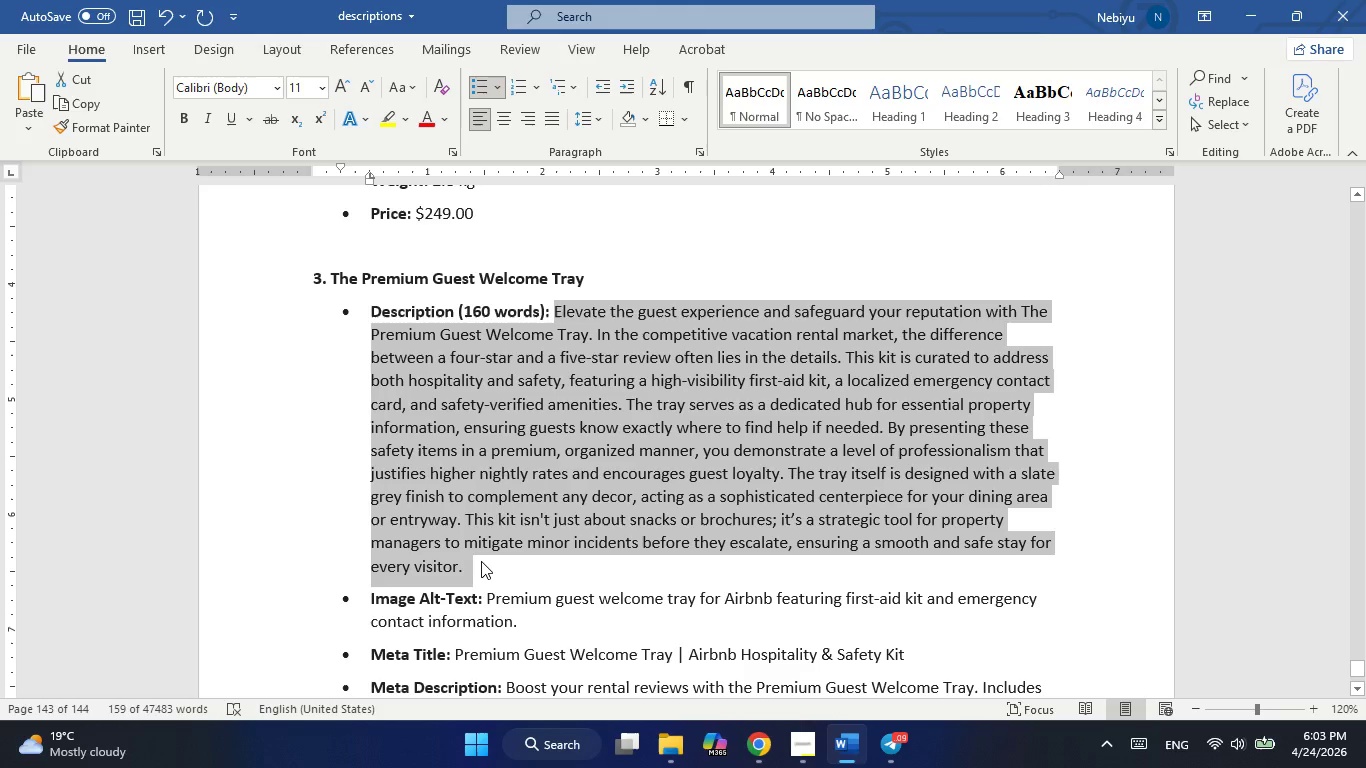 
key(Alt+AltLeft)
 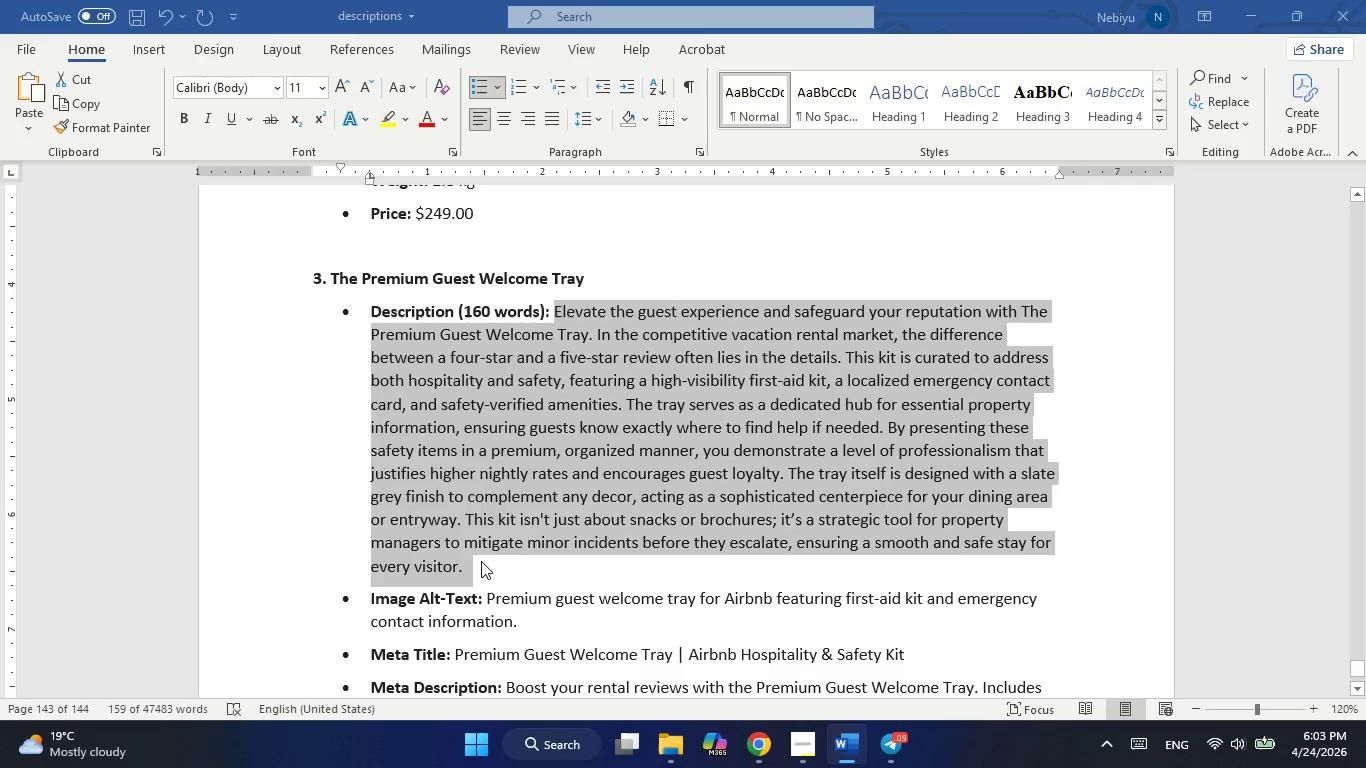 
key(Alt+Tab)
 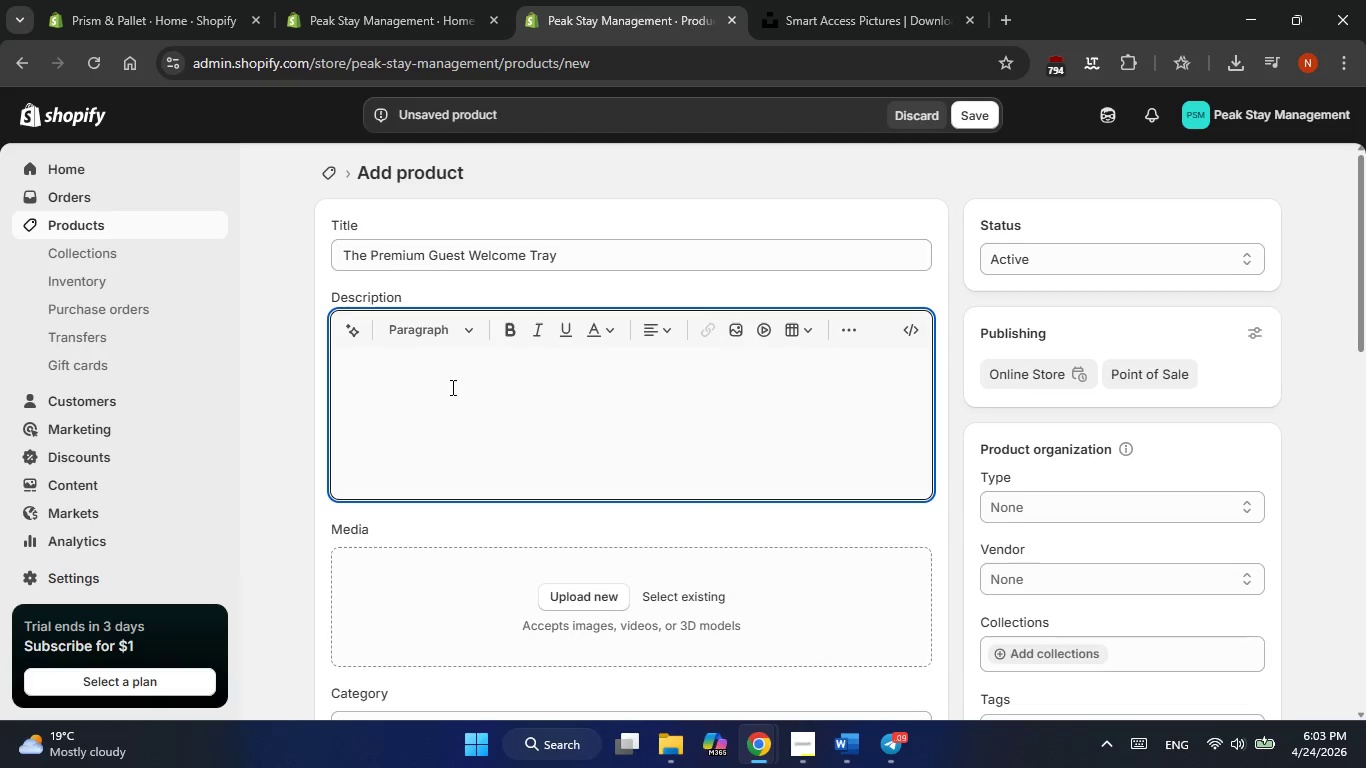 
left_click([451, 387])
 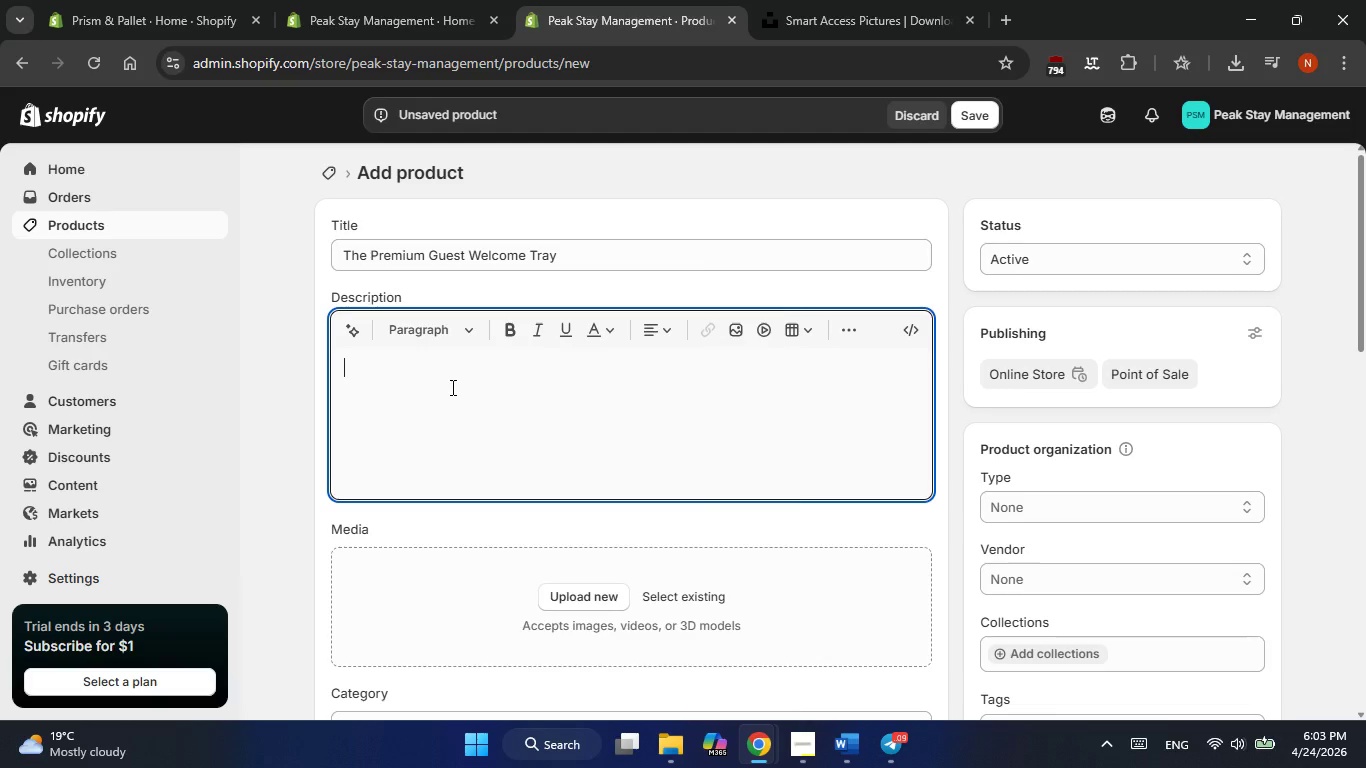 
right_click([451, 387])
 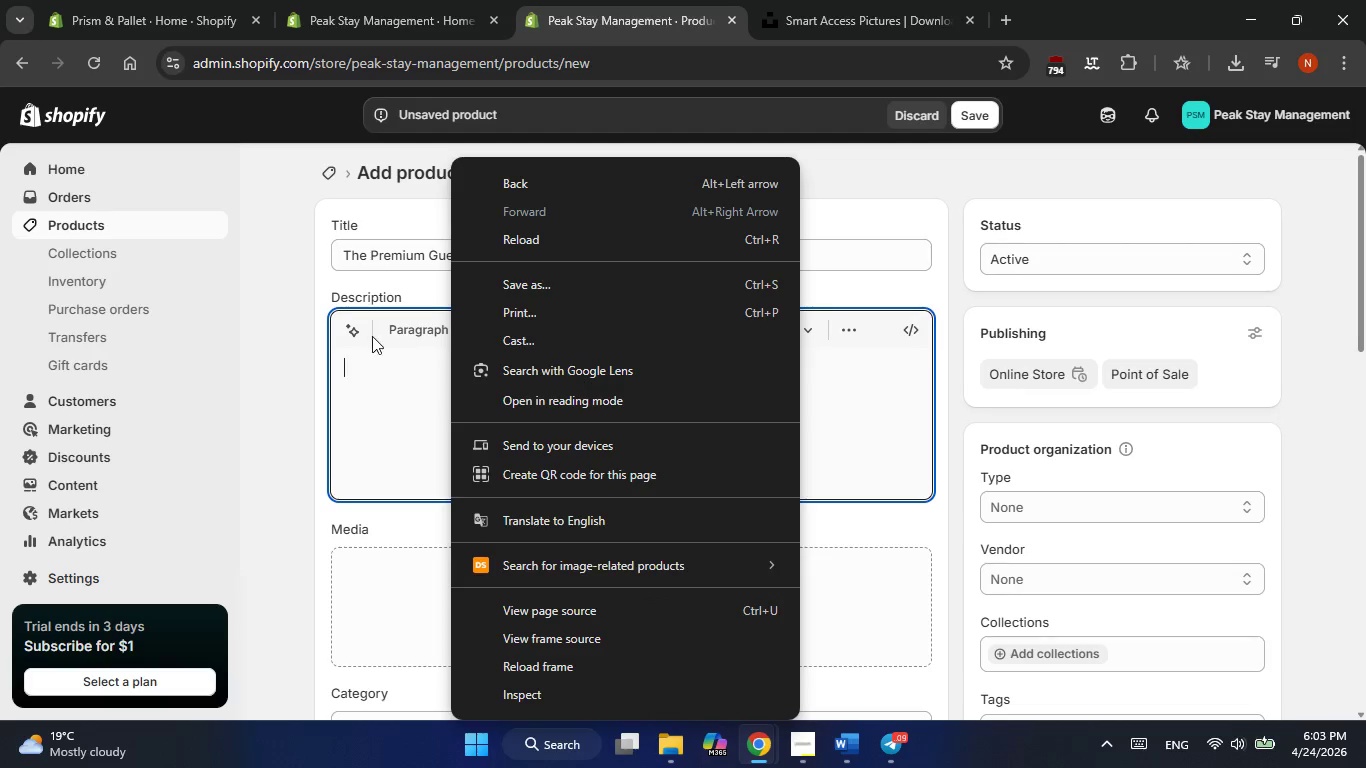 
left_click([370, 361])
 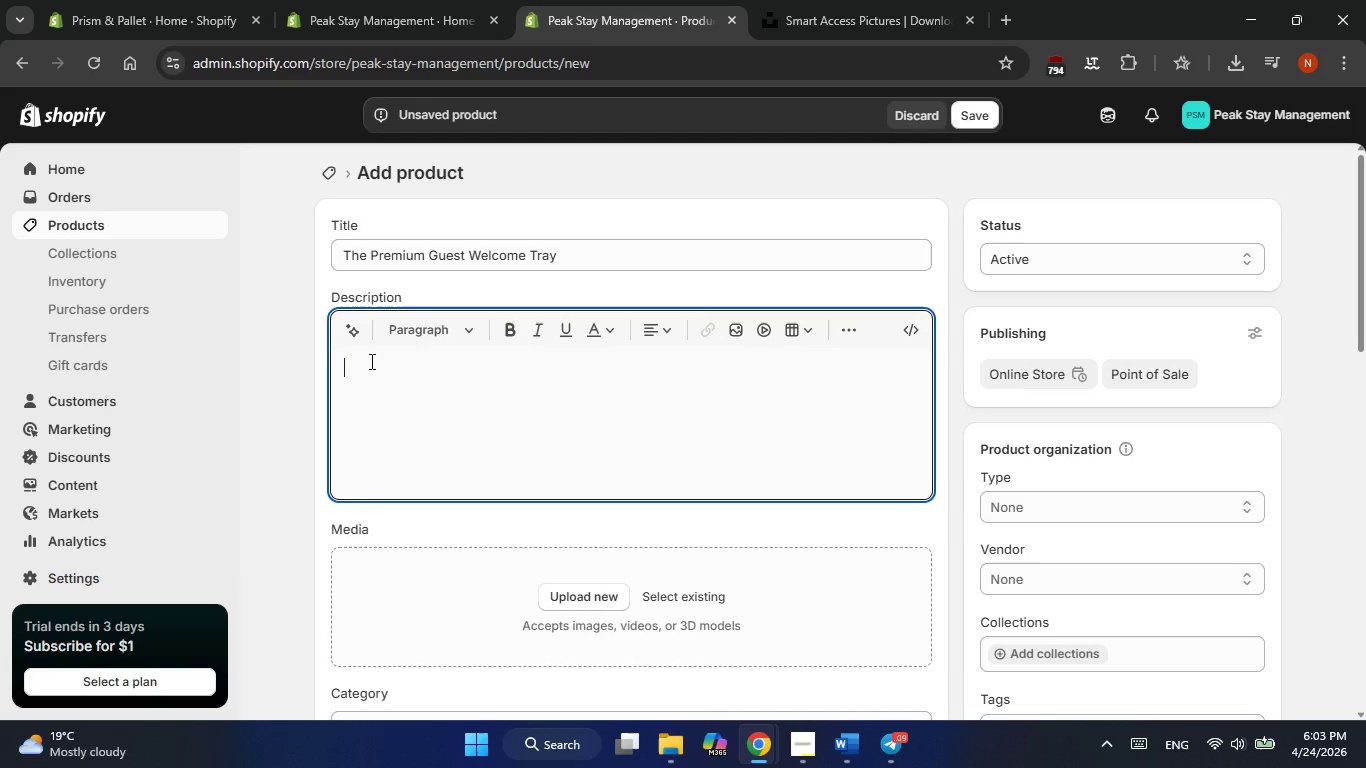 
right_click([370, 361])
 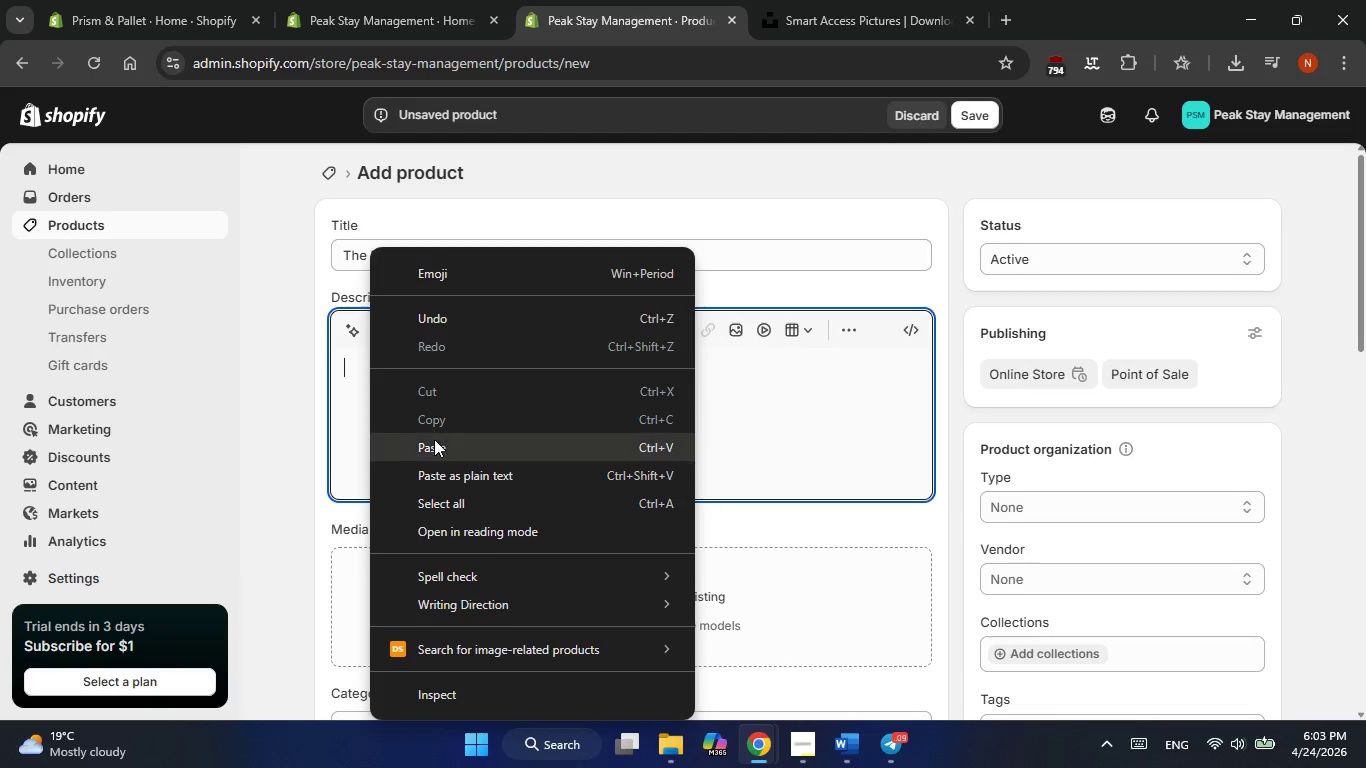 
left_click([434, 447])
 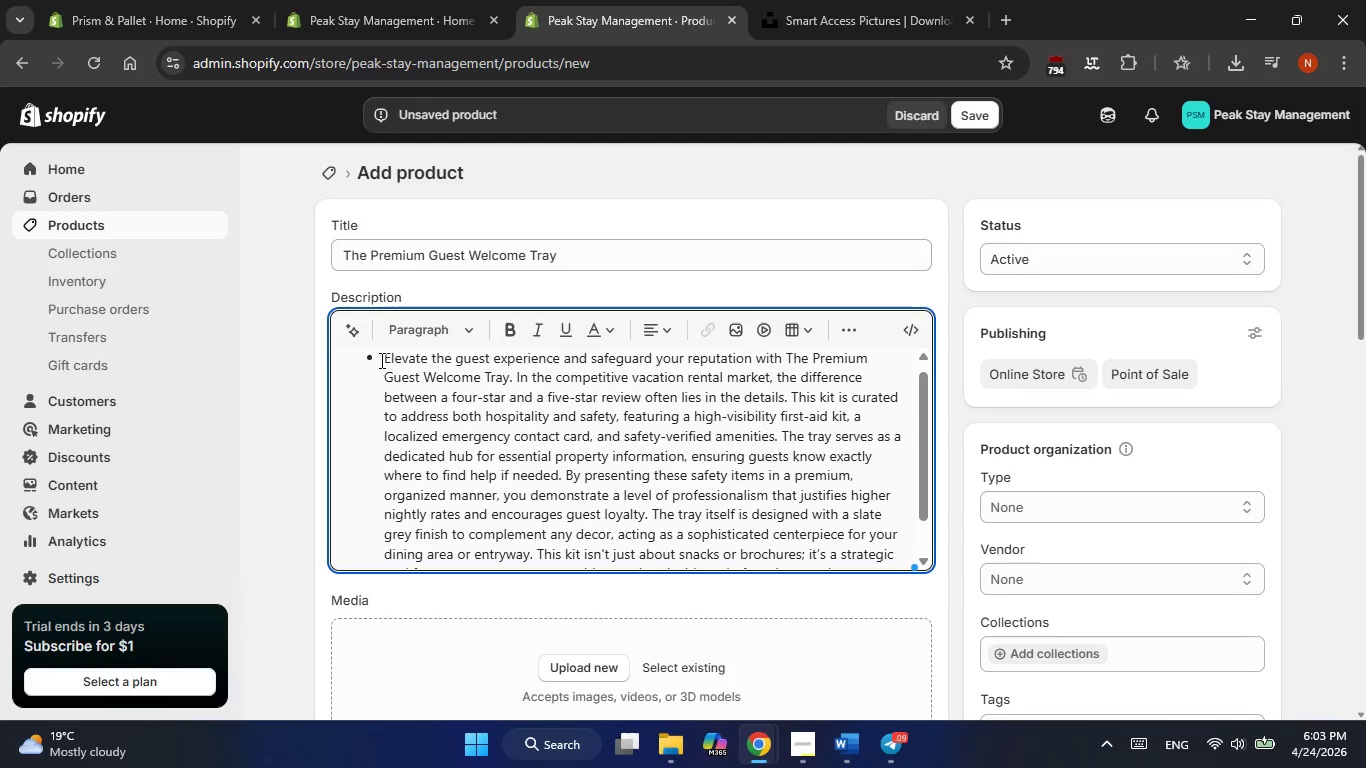 
left_click([381, 358])
 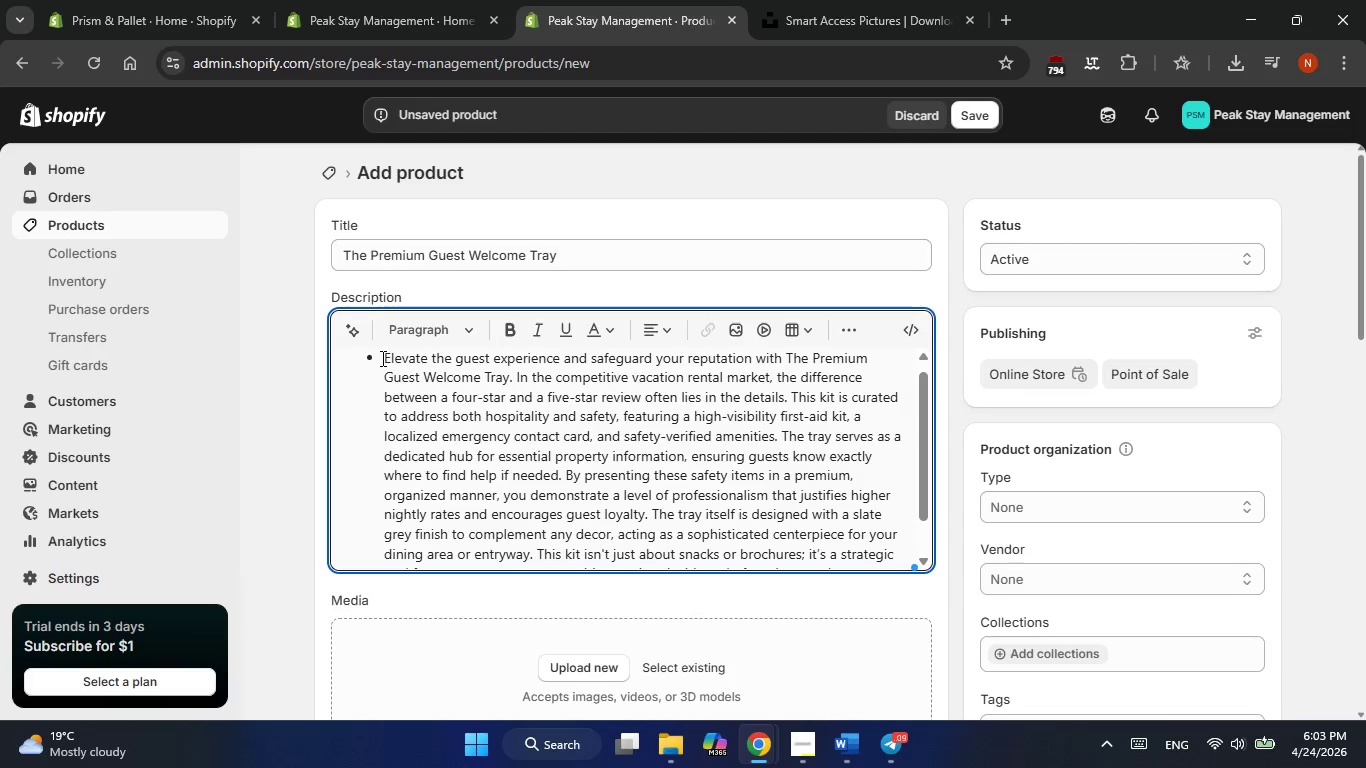 
key(Backspace)
 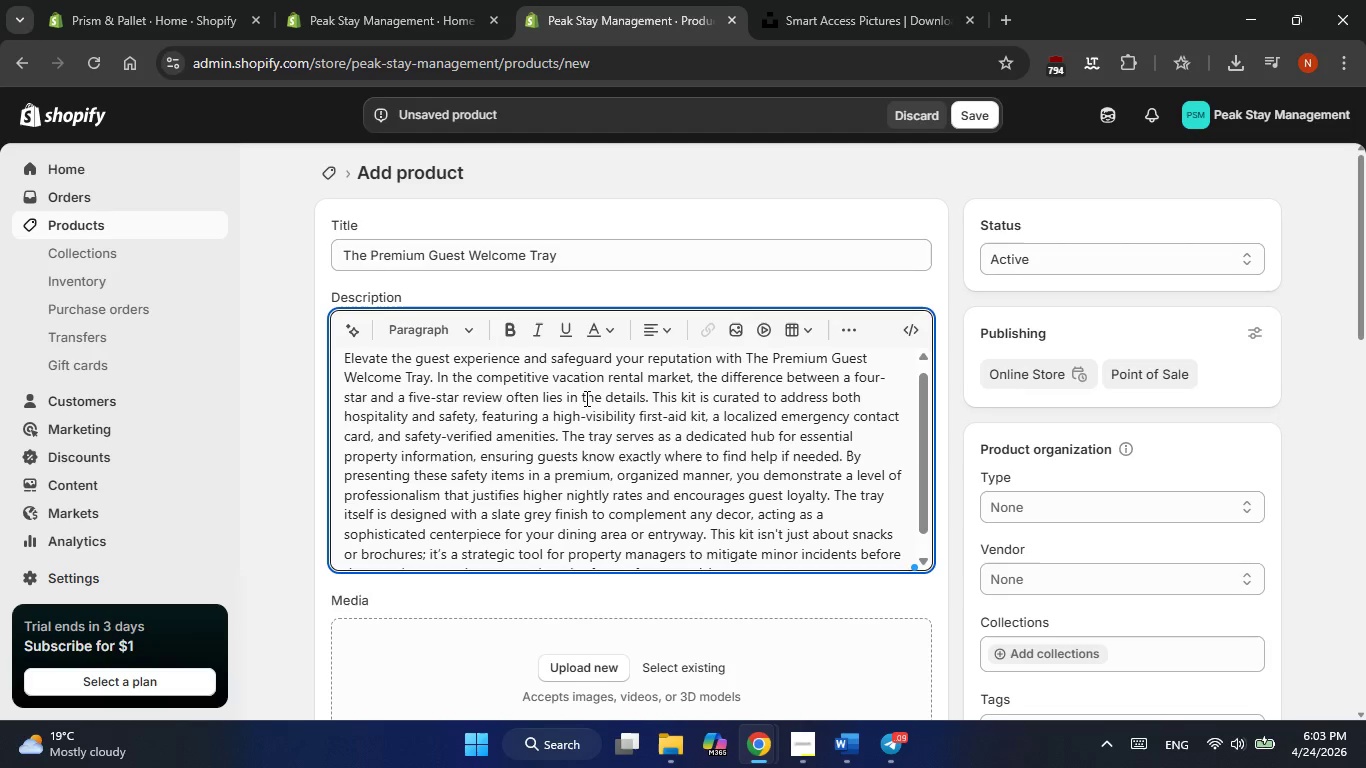 
scroll: coordinate [638, 406], scroll_direction: down, amount: 4.0
 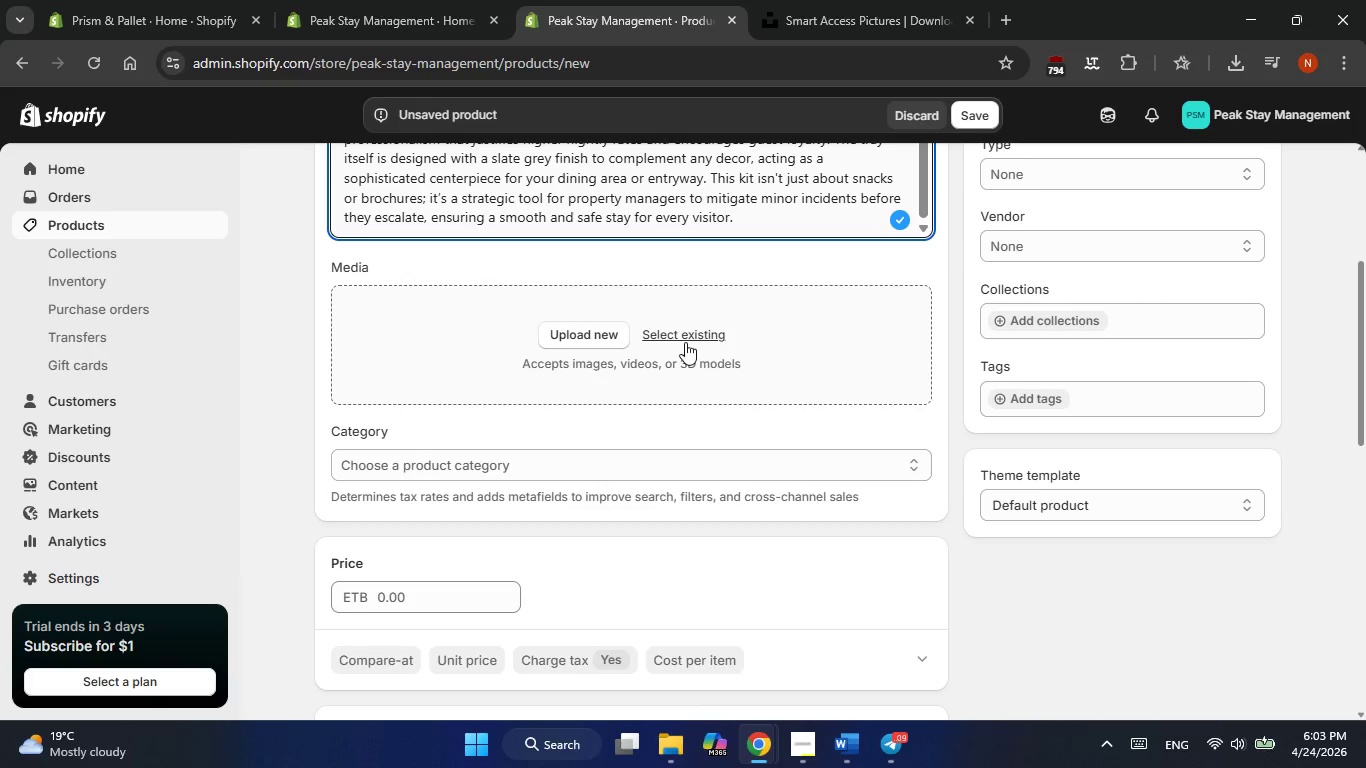 
left_click([685, 341])
 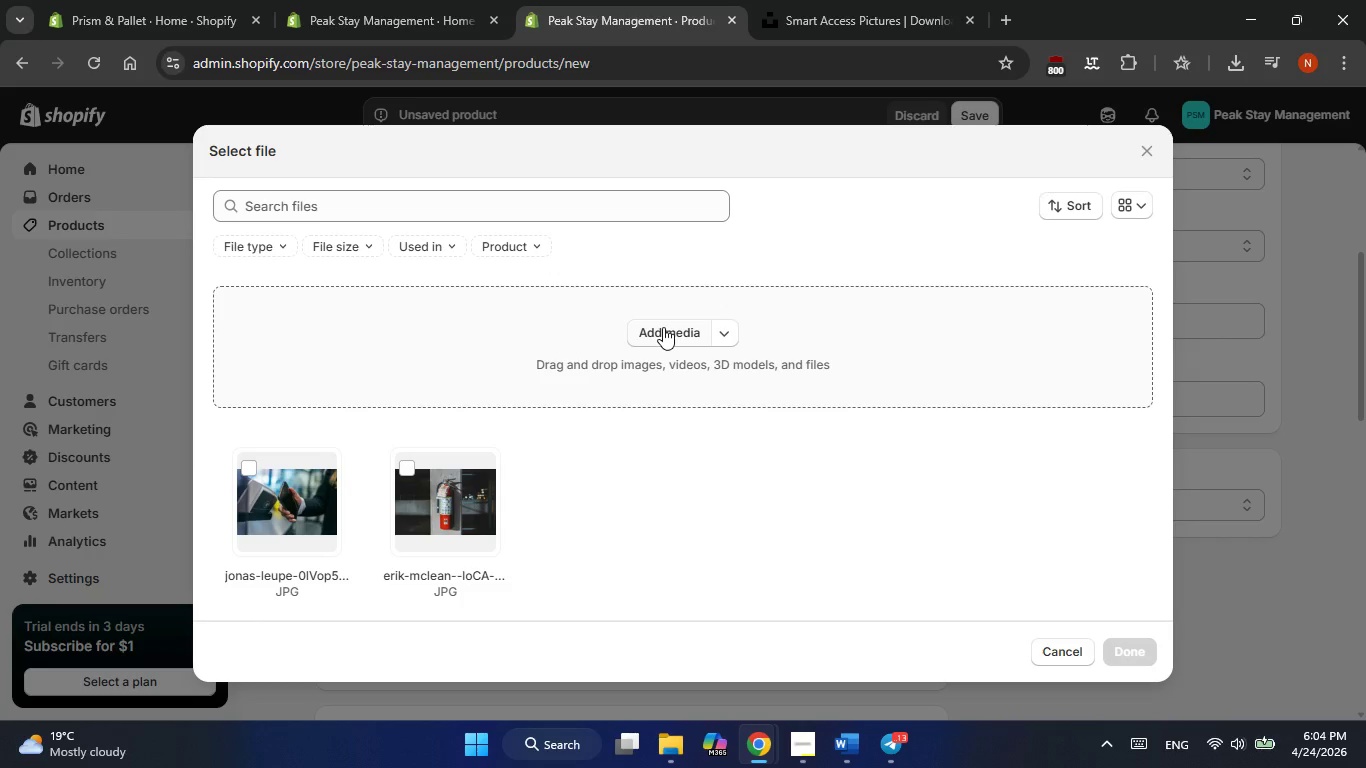 
wait(51.69)
 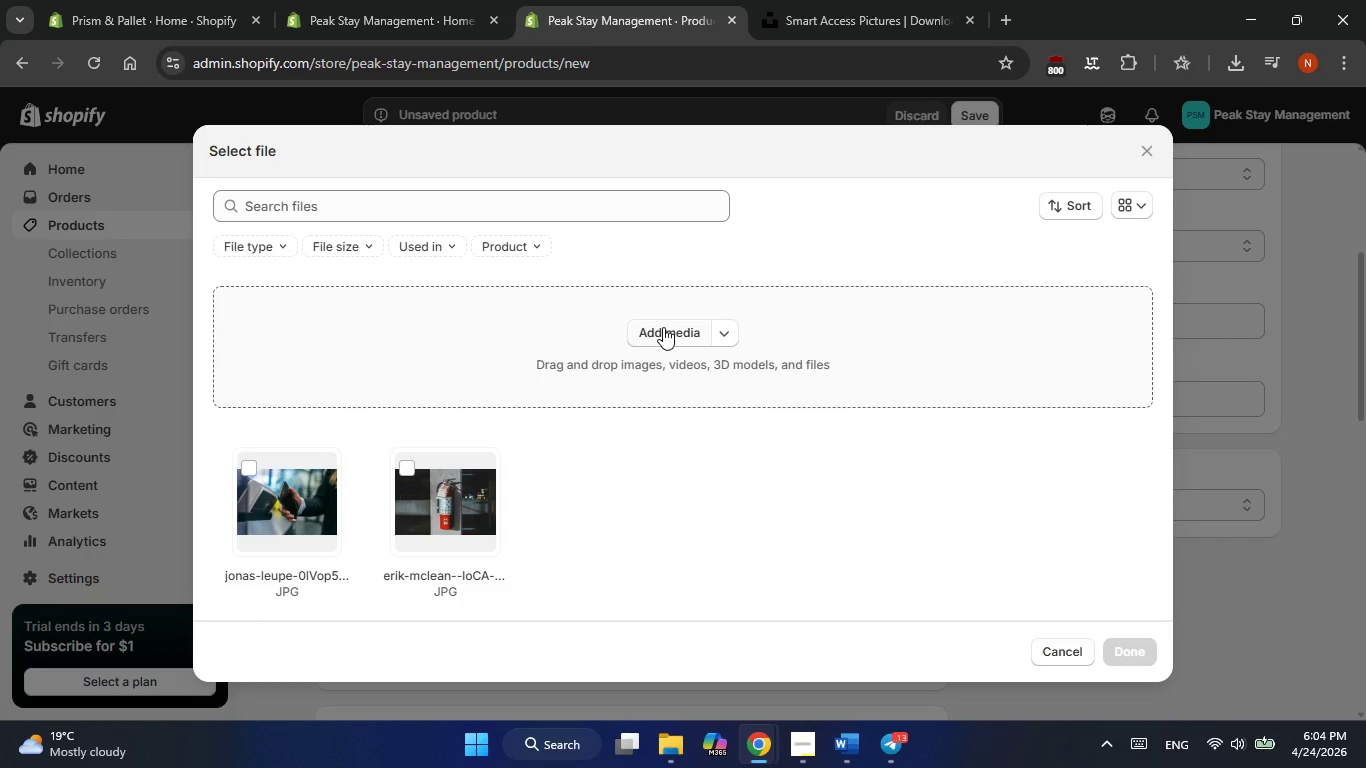 
left_click([866, 0])
 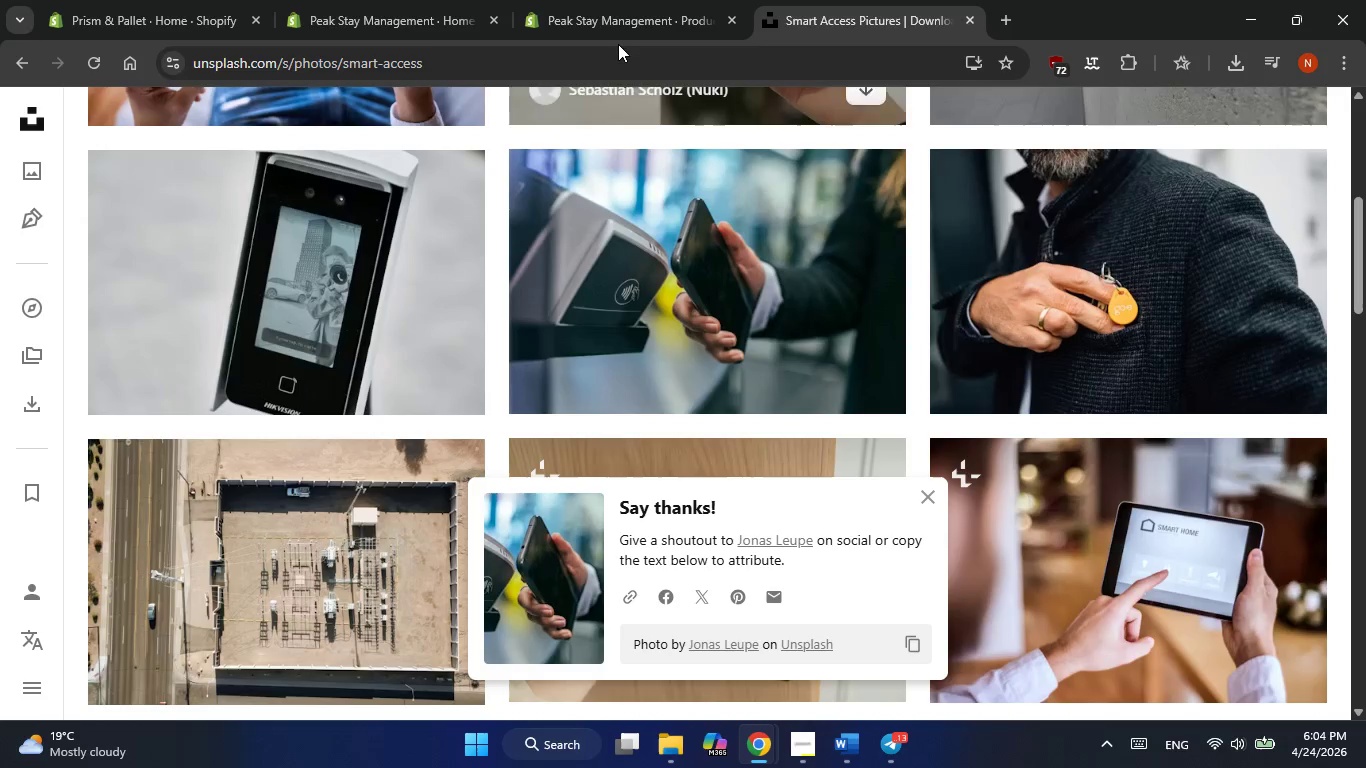 
scroll: coordinate [587, 209], scroll_direction: up, amount: 16.0
 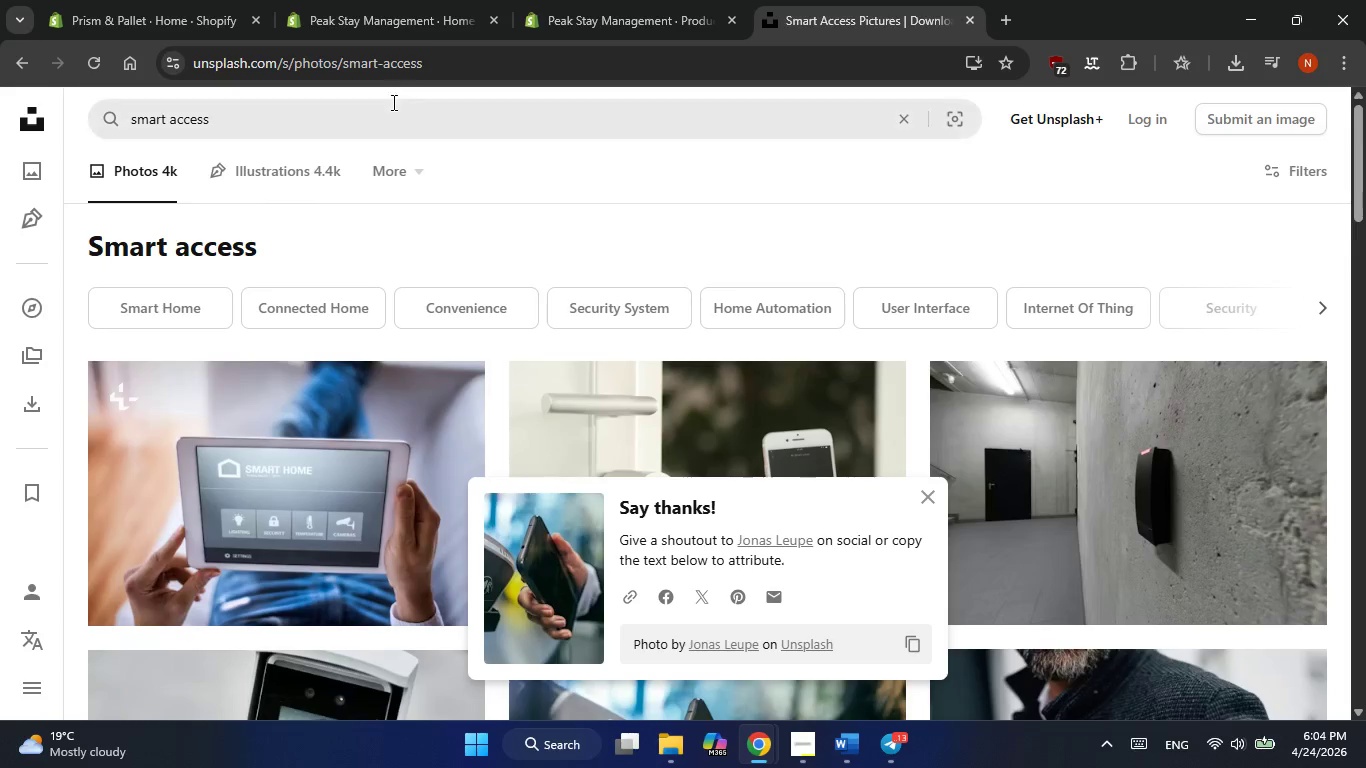 
double_click([392, 102])
 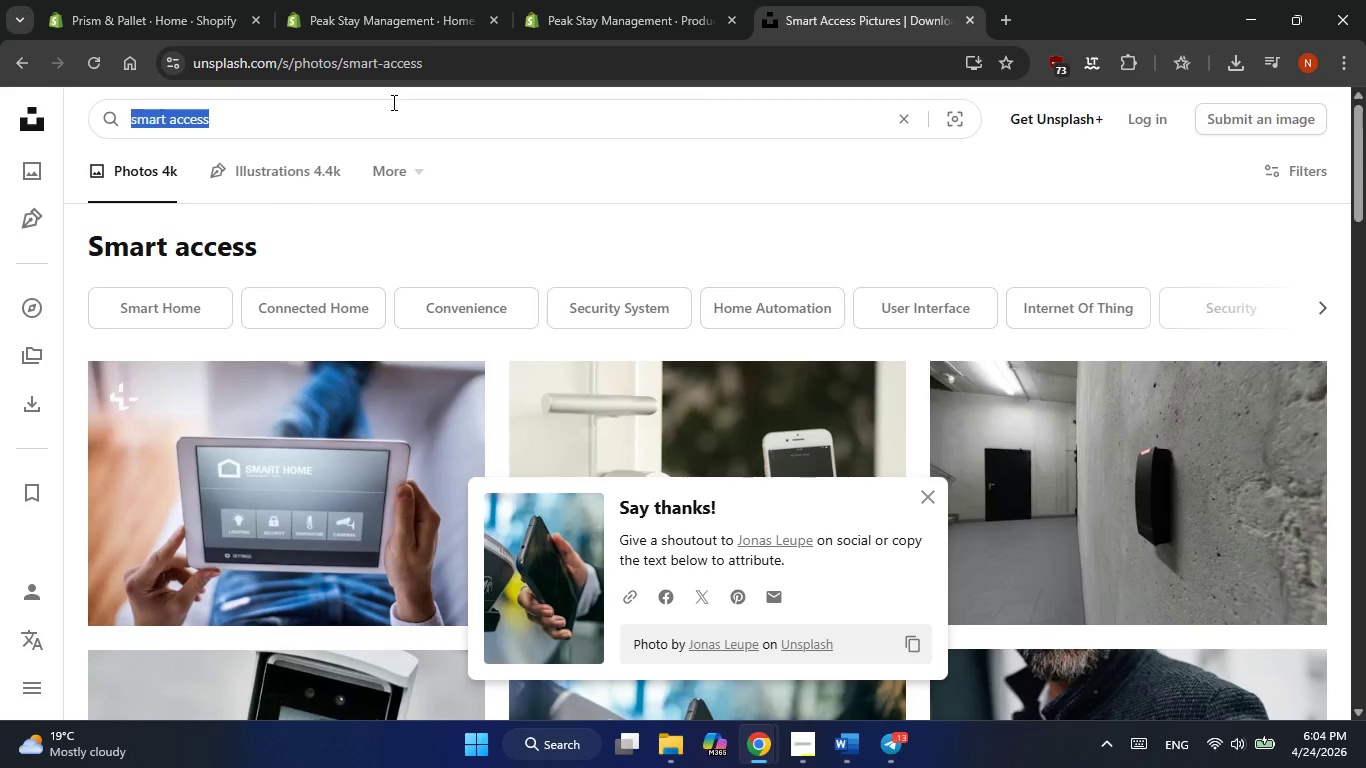 
triple_click([392, 102])
 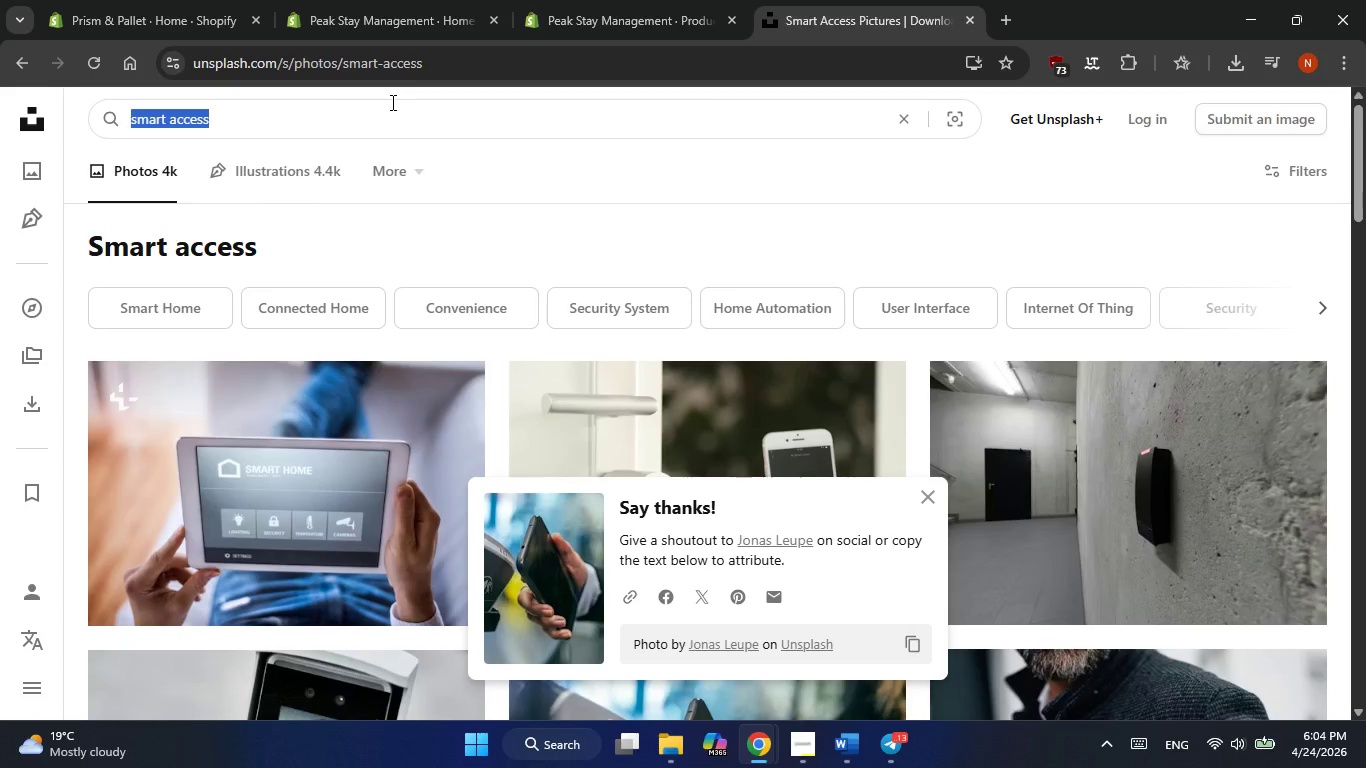 
type(ggu)
key(Backspace)
key(Backspace)
type(uest welcome)
 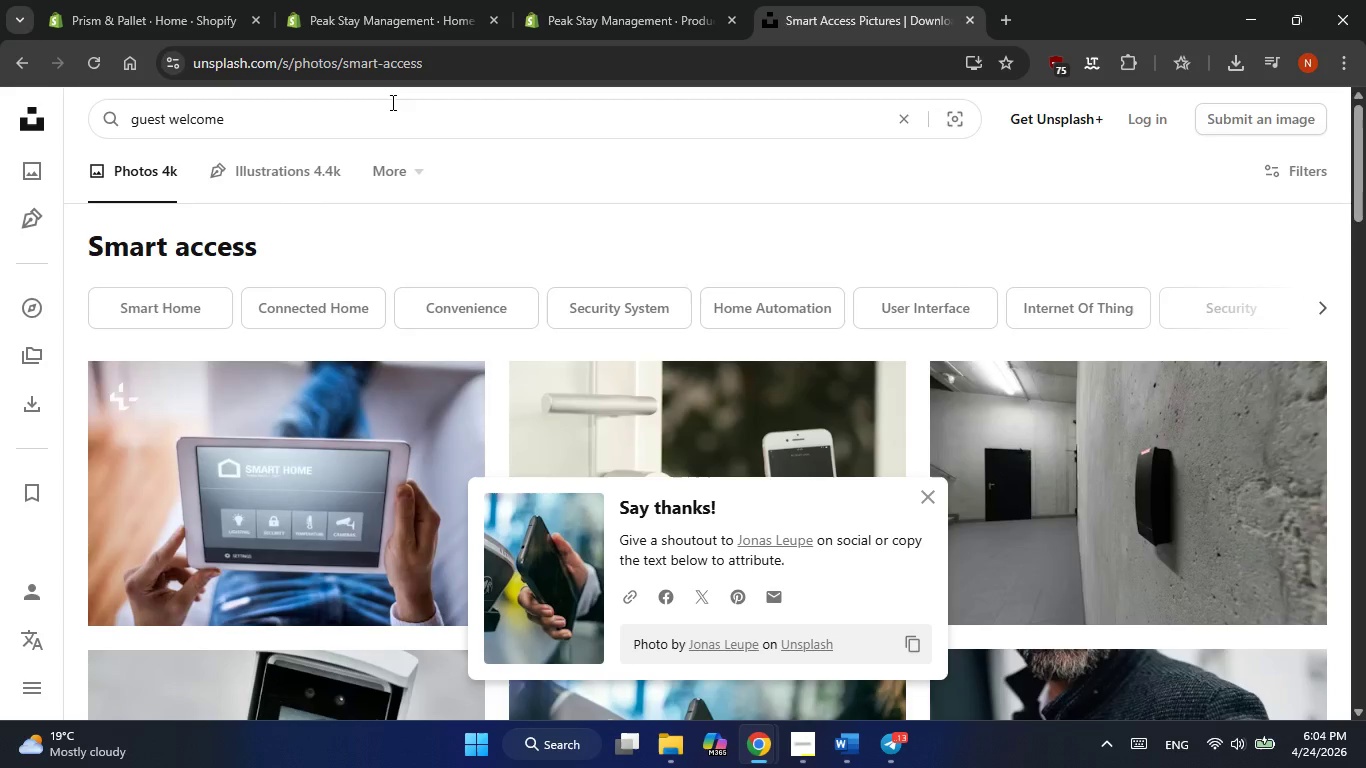 
key(Enter)
 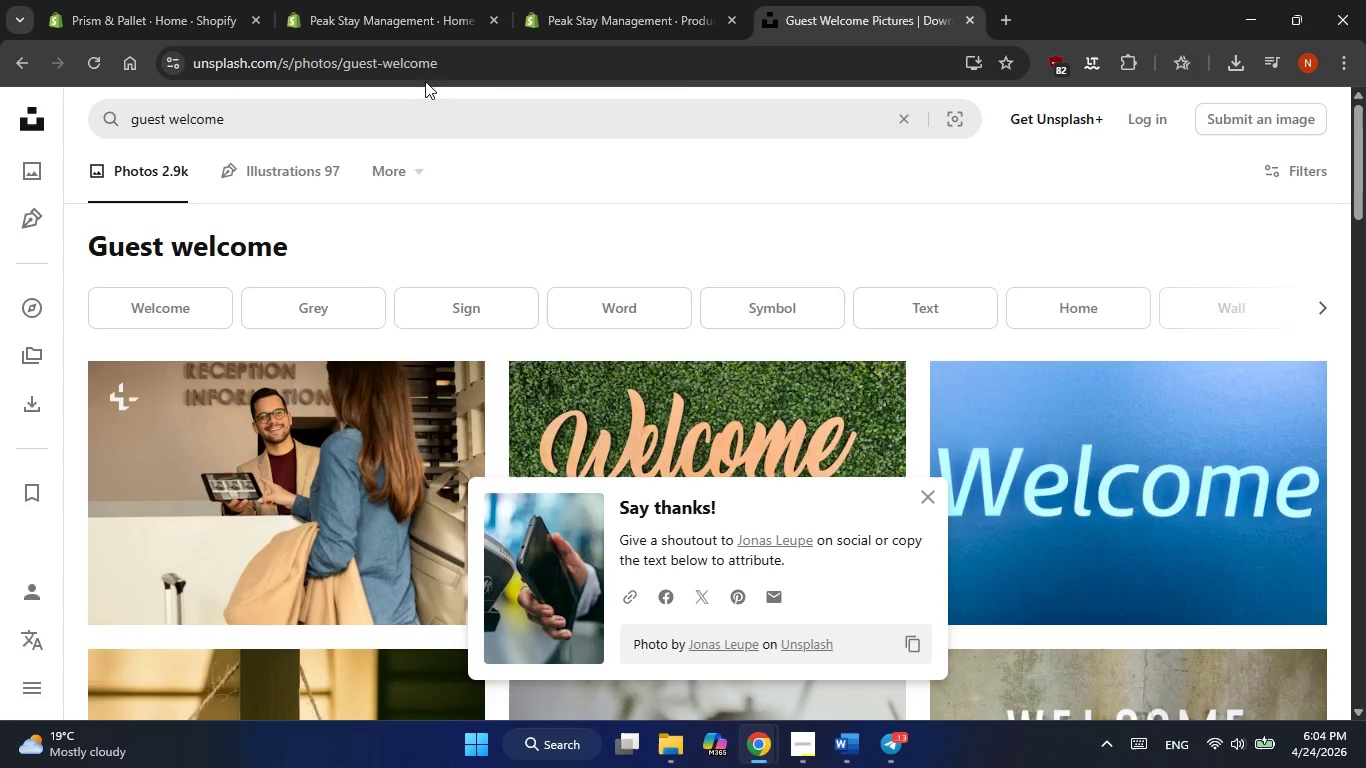 
scroll: coordinate [457, 285], scroll_direction: none, amount: 0.0
 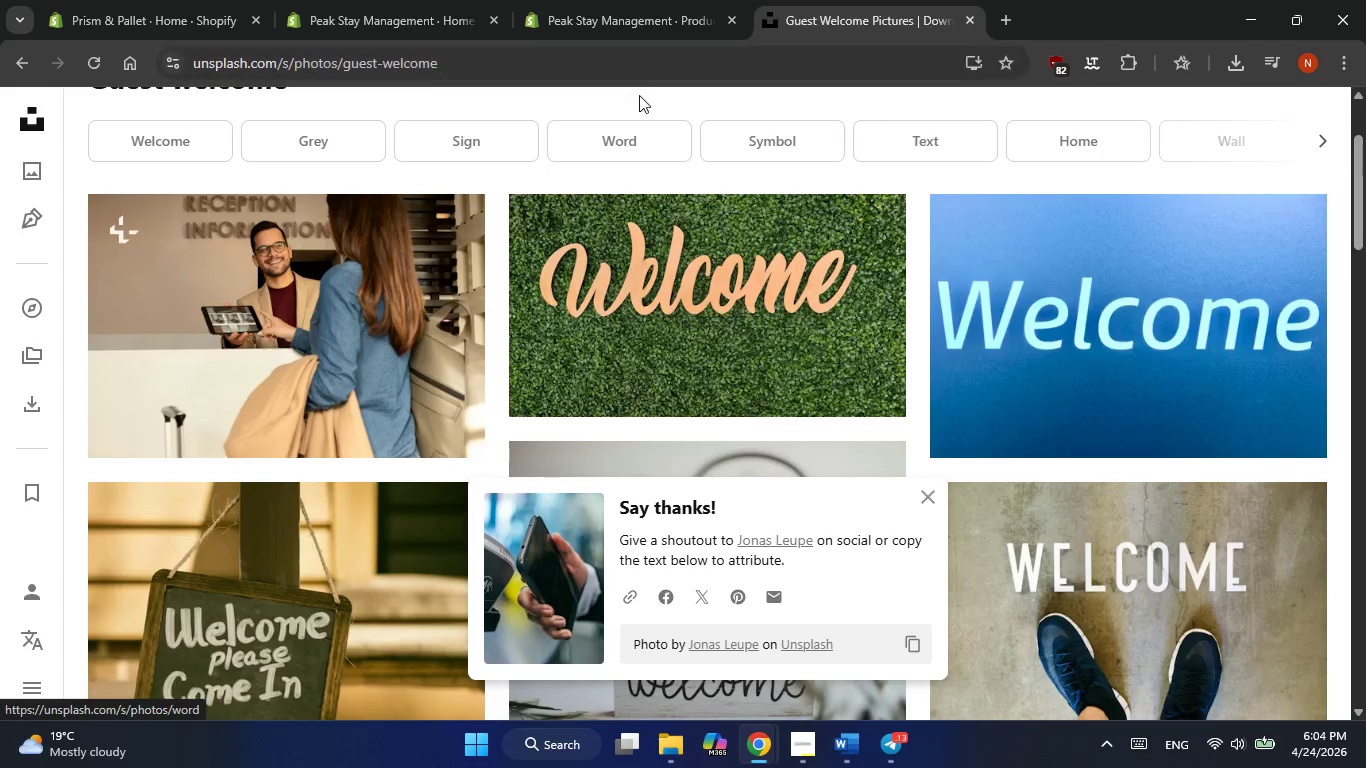 
left_click([618, 0])
 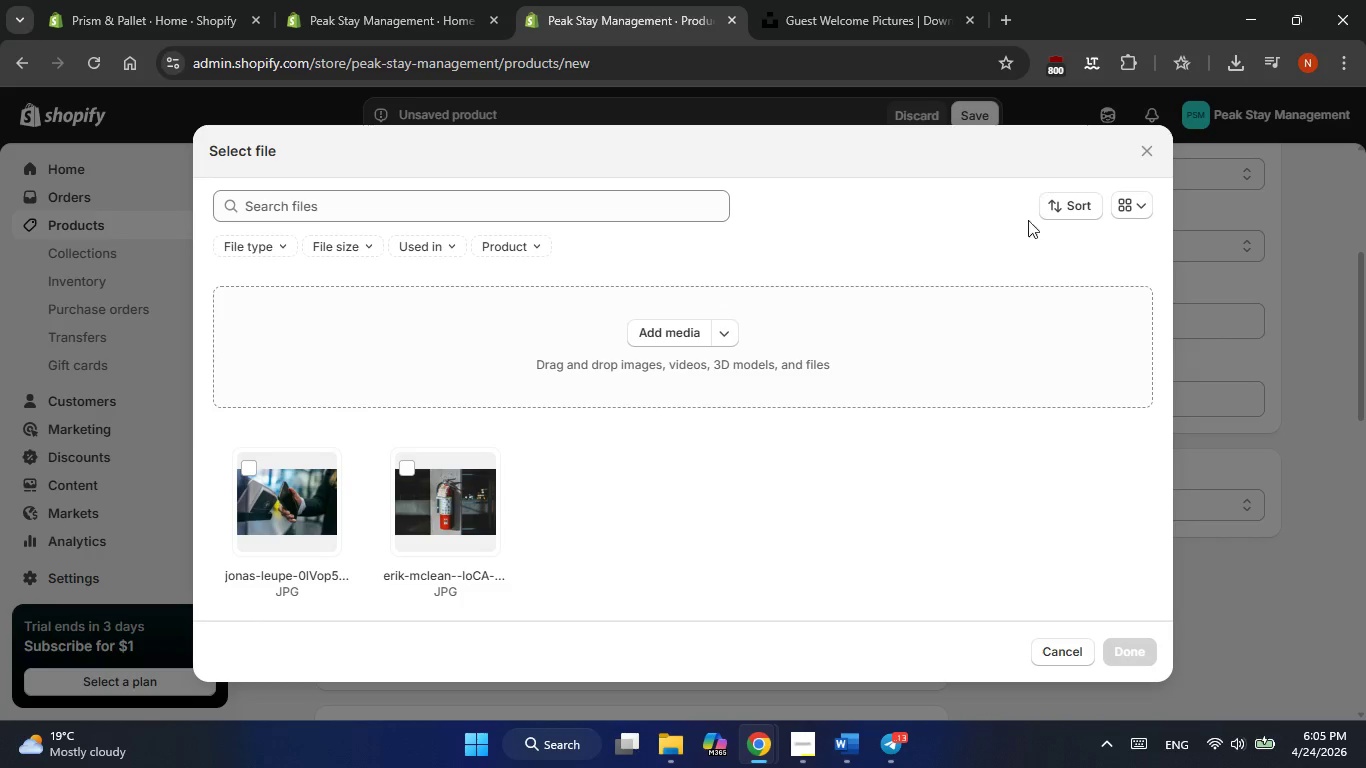 
left_click([1324, 262])
 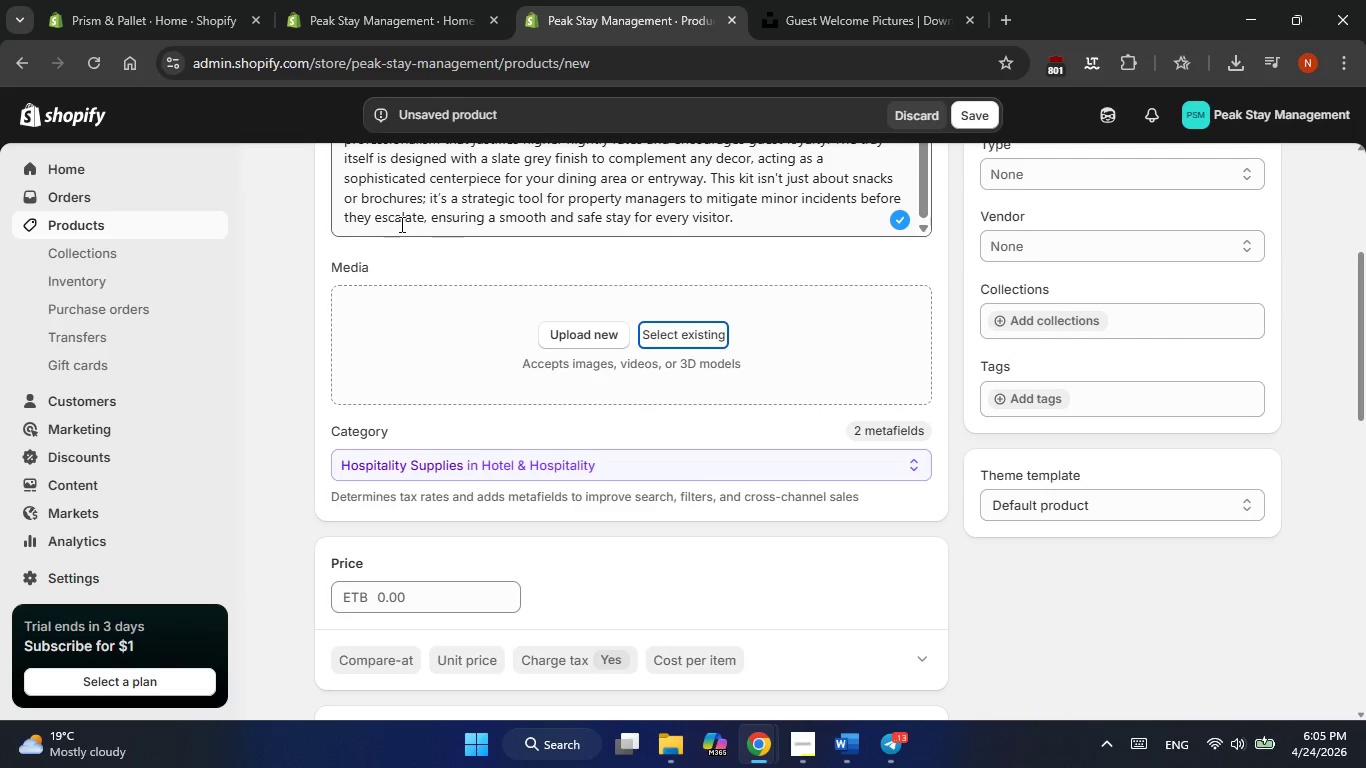 
scroll: coordinate [429, 242], scroll_direction: up, amount: 4.0
 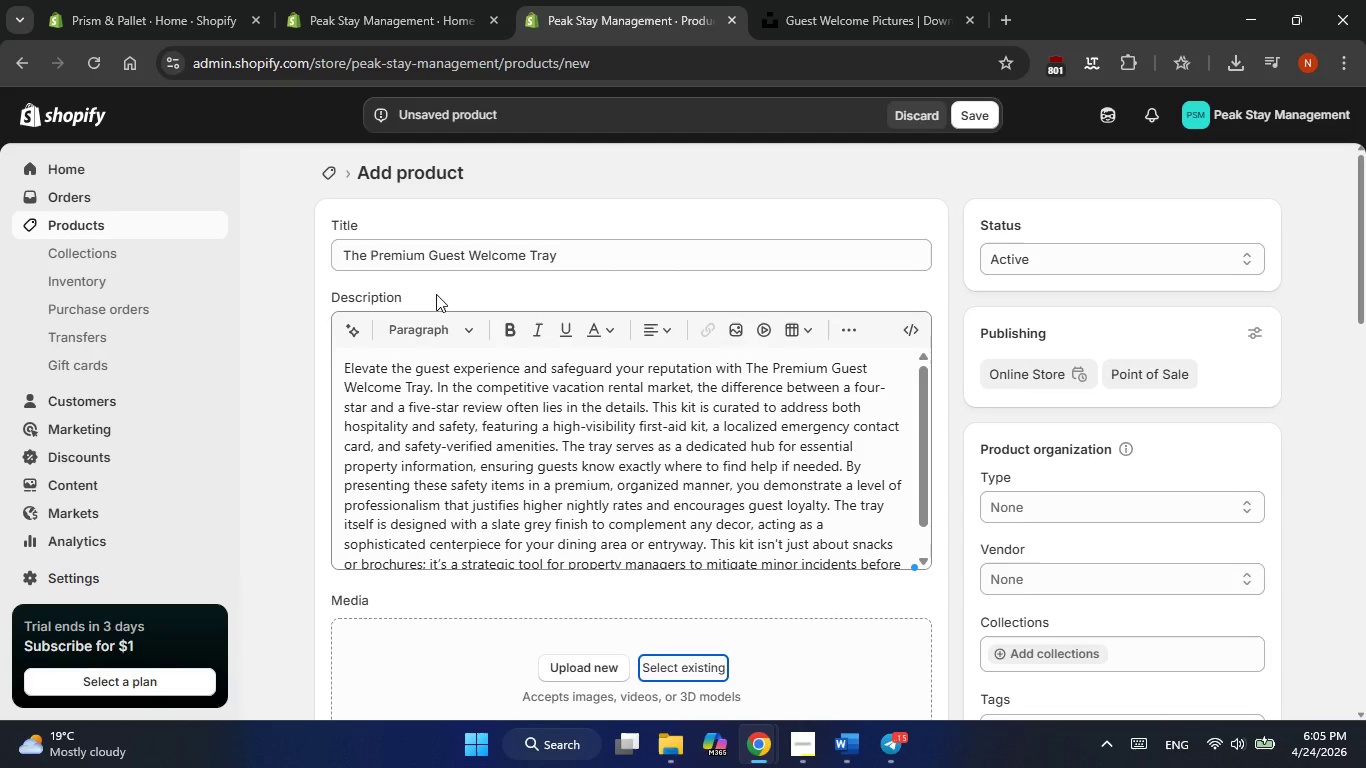 
wait(5.09)
 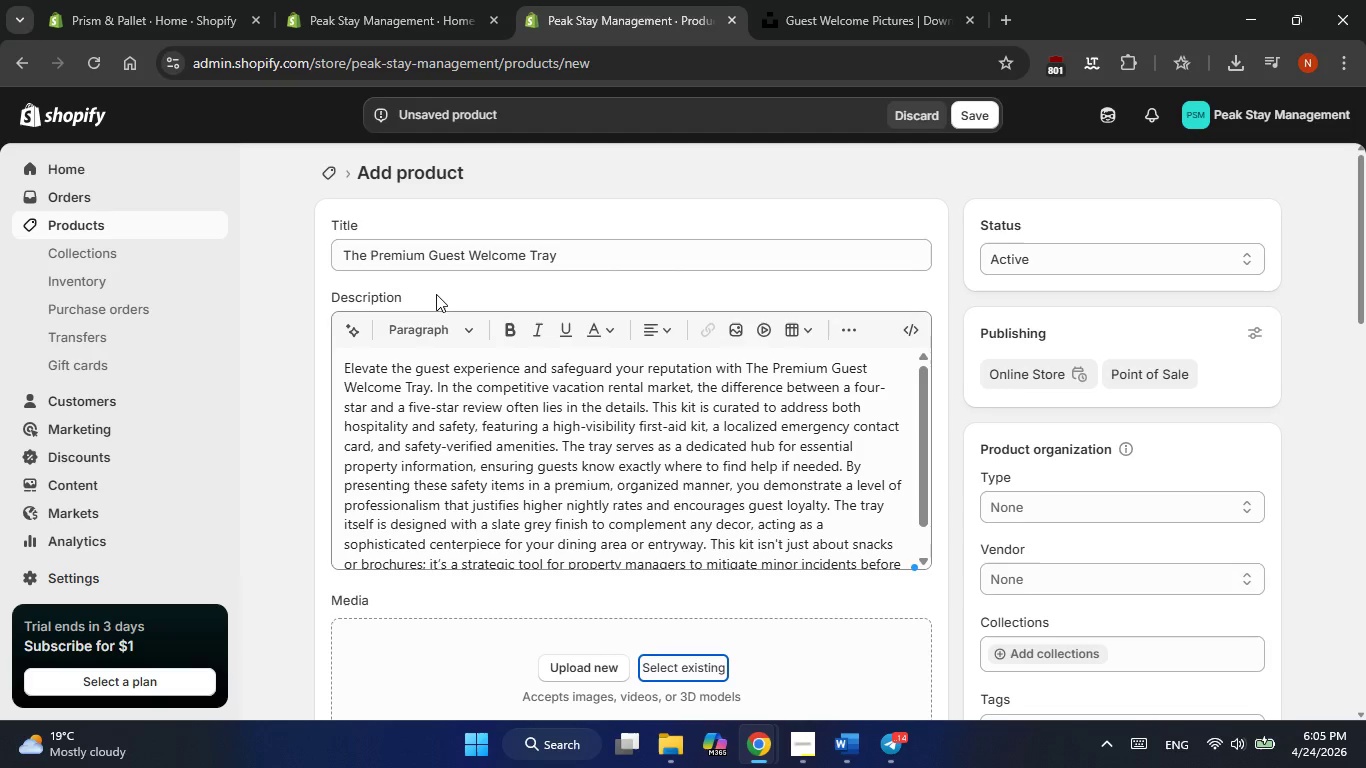 
left_click([876, 5])
 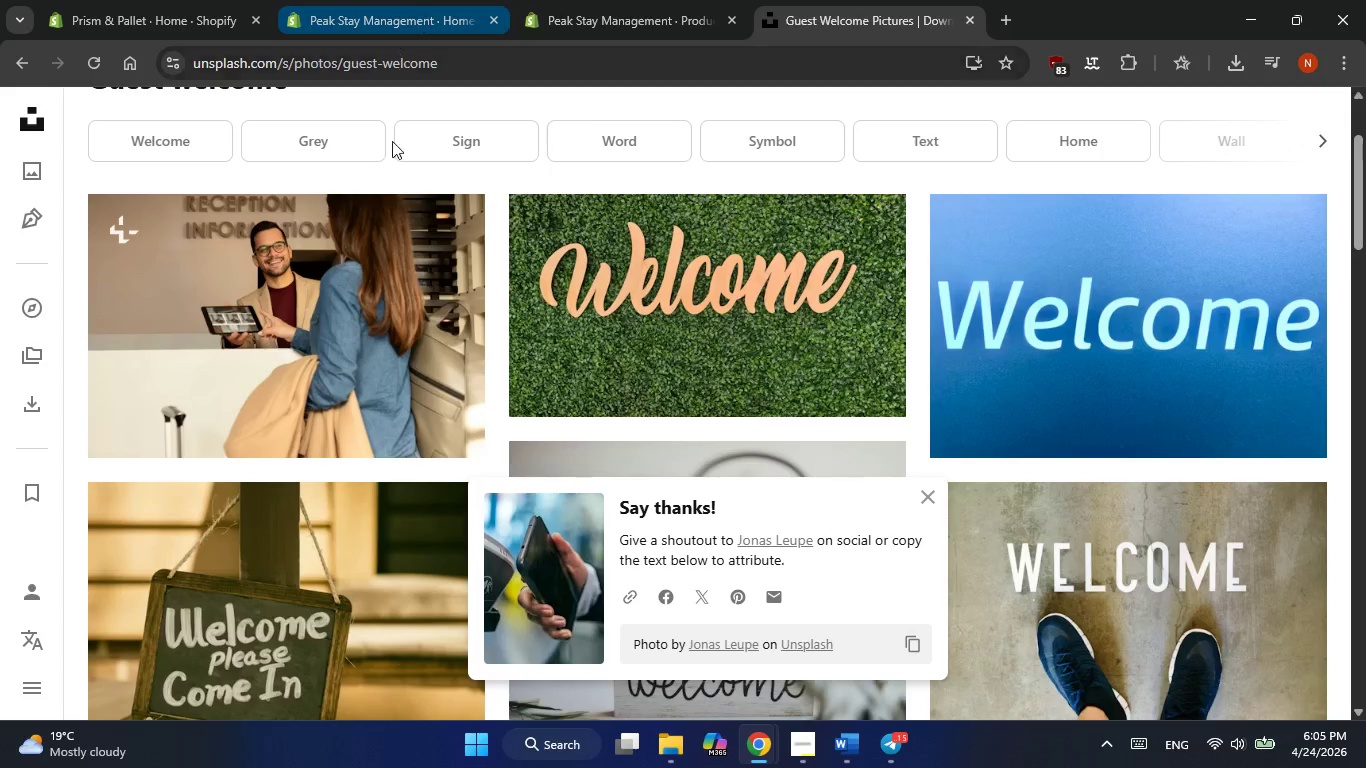 
scroll: coordinate [391, 173], scroll_direction: up, amount: 3.0
 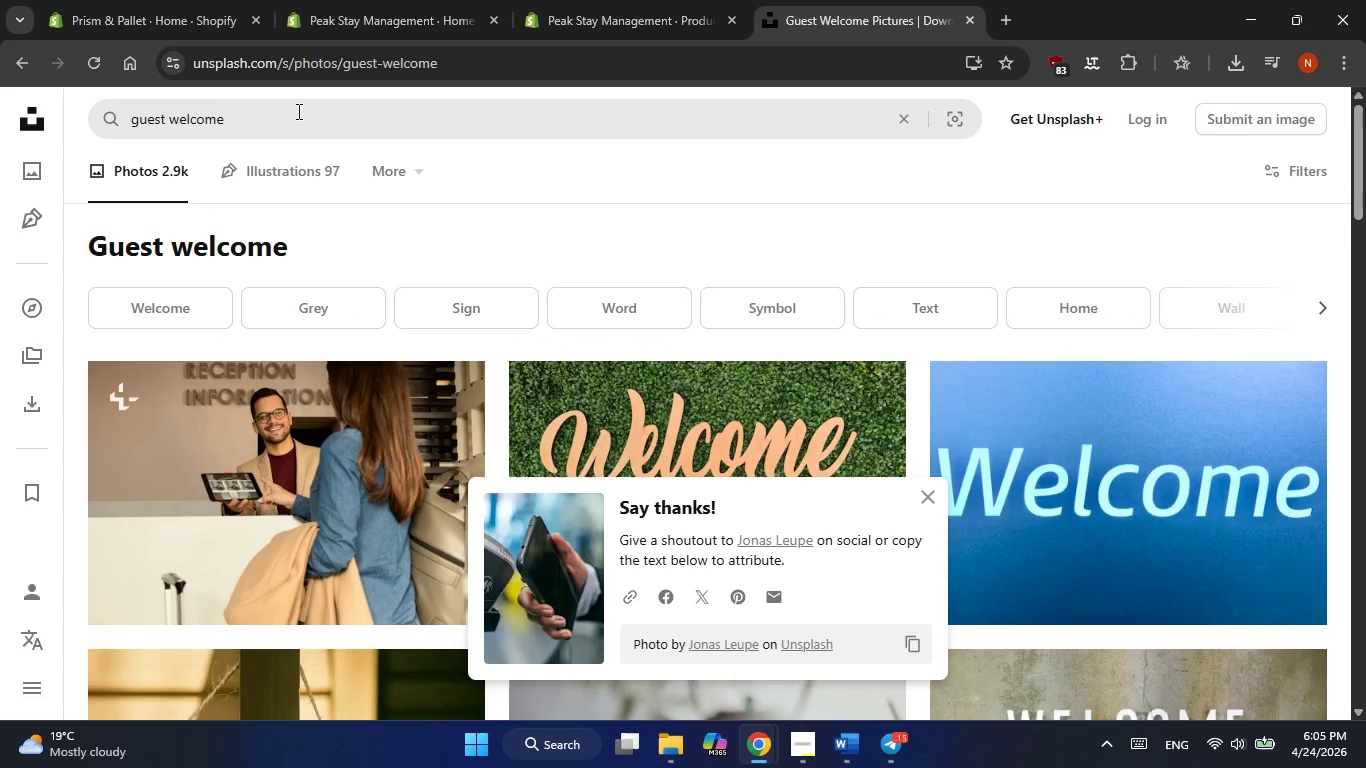 
left_click([291, 107])
 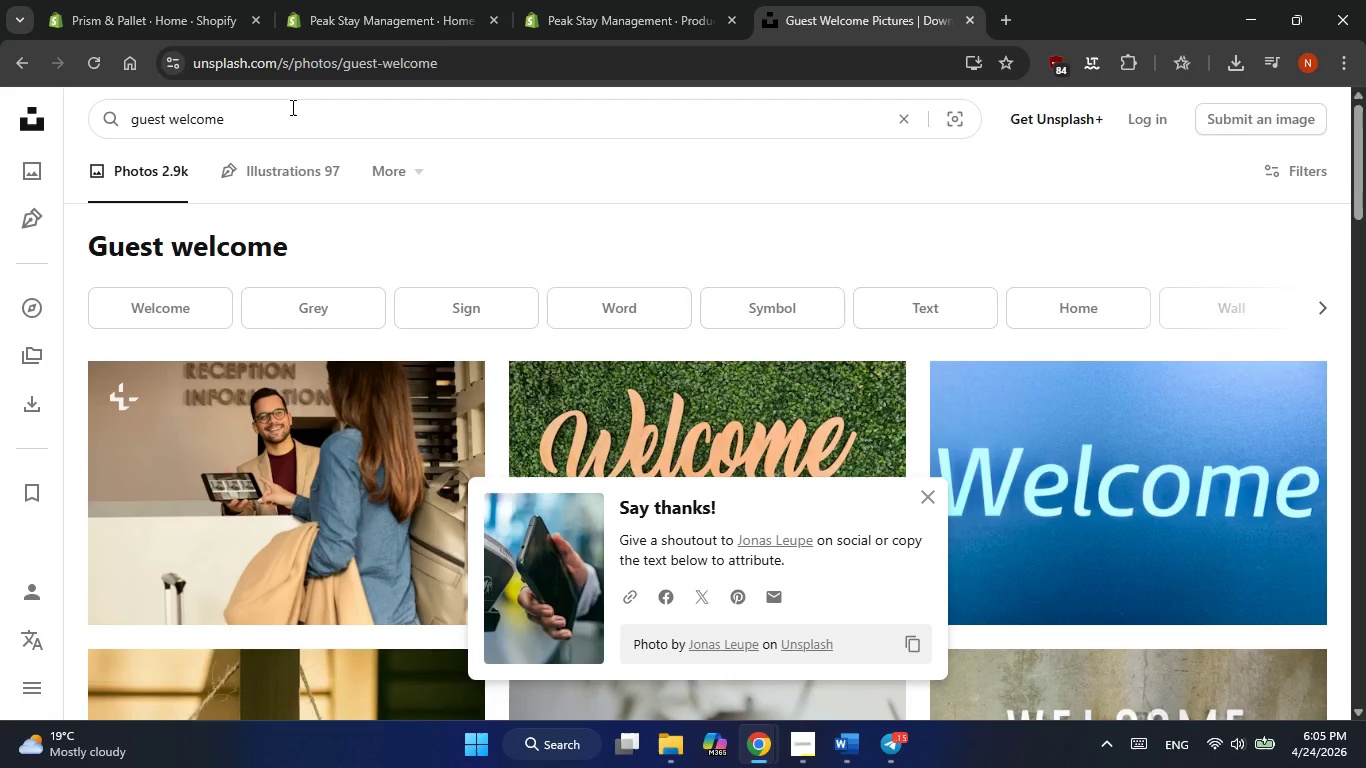 
type( traay)
 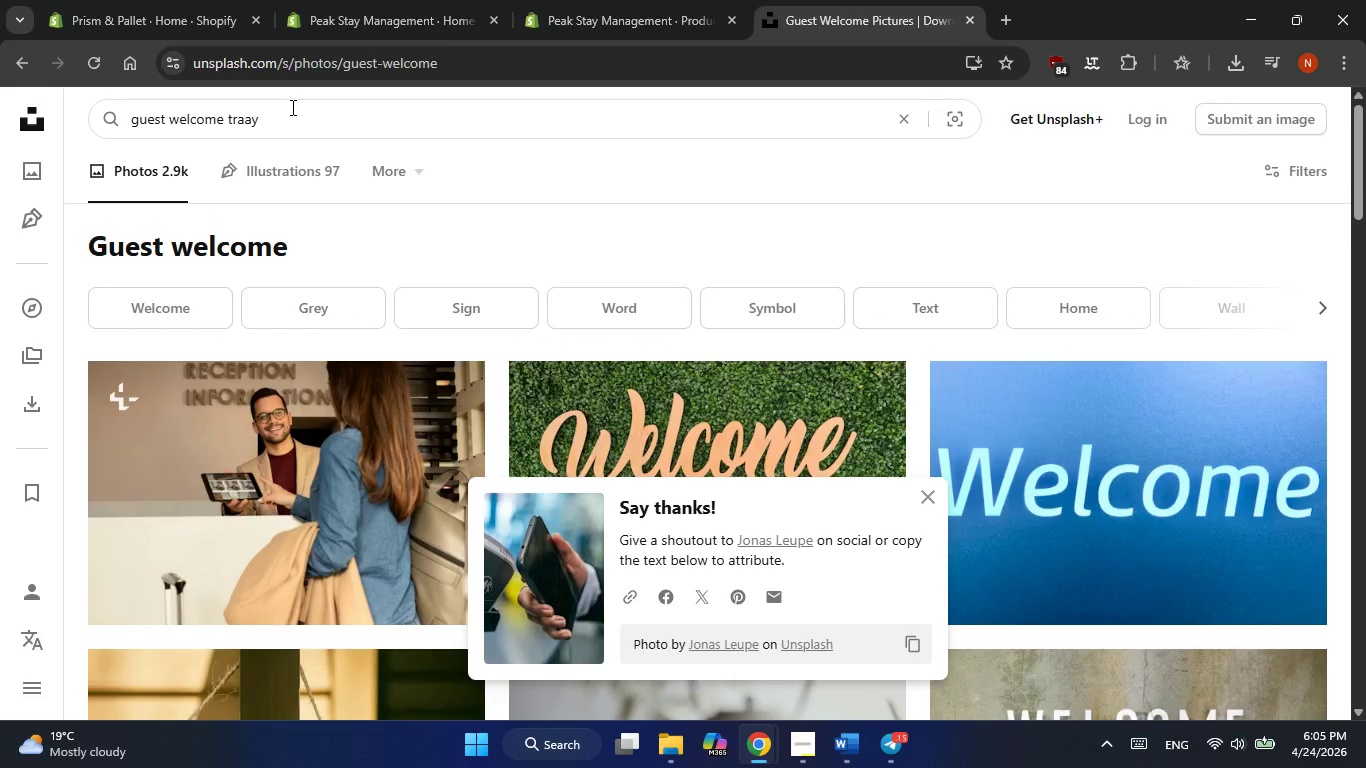 
key(ArrowLeft)
 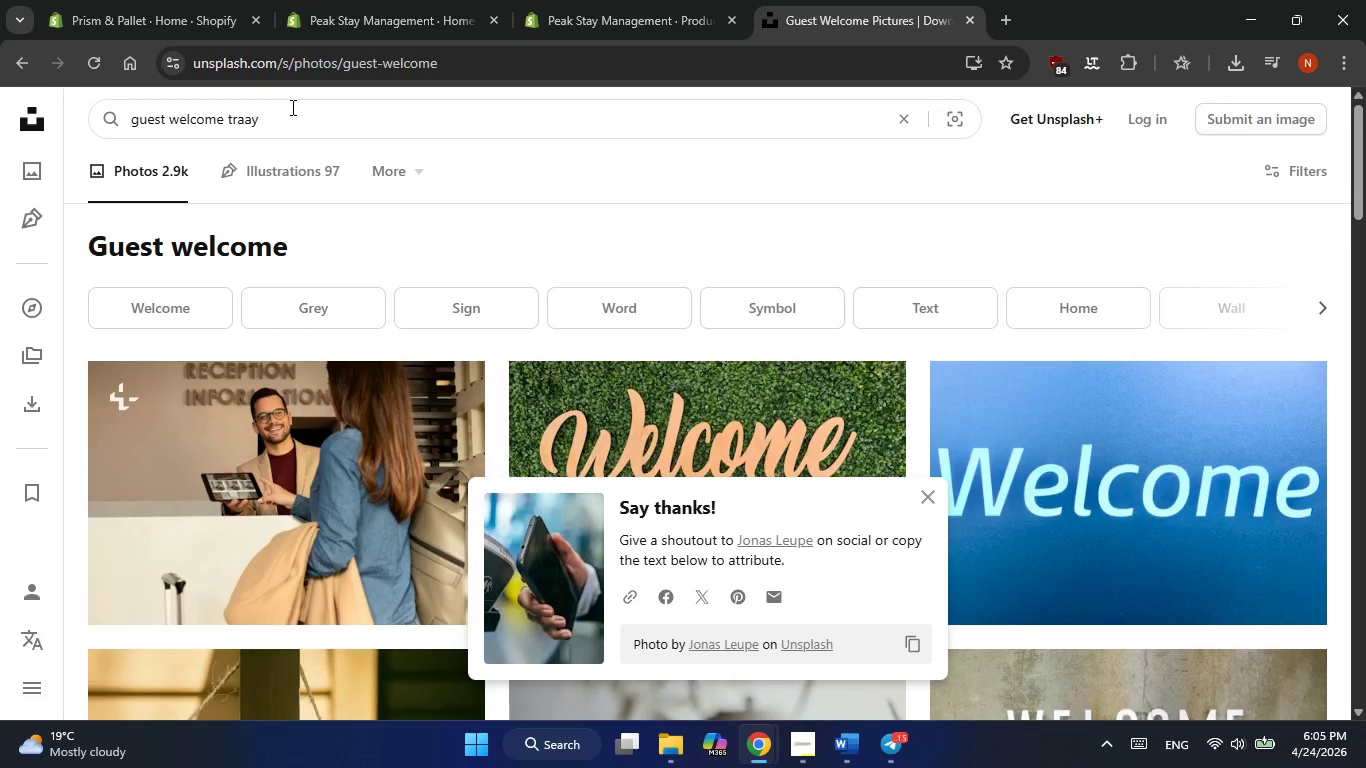 
key(Backspace)
 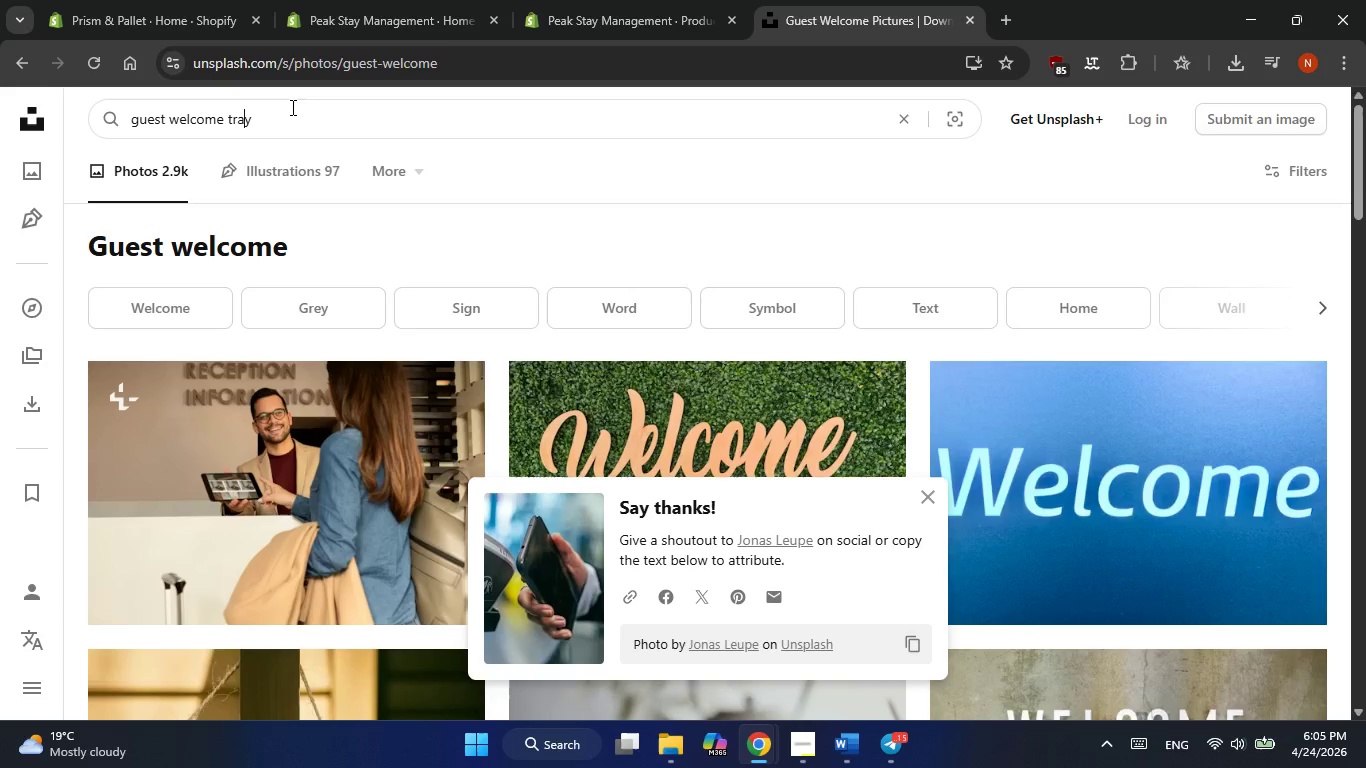 
key(Enter)
 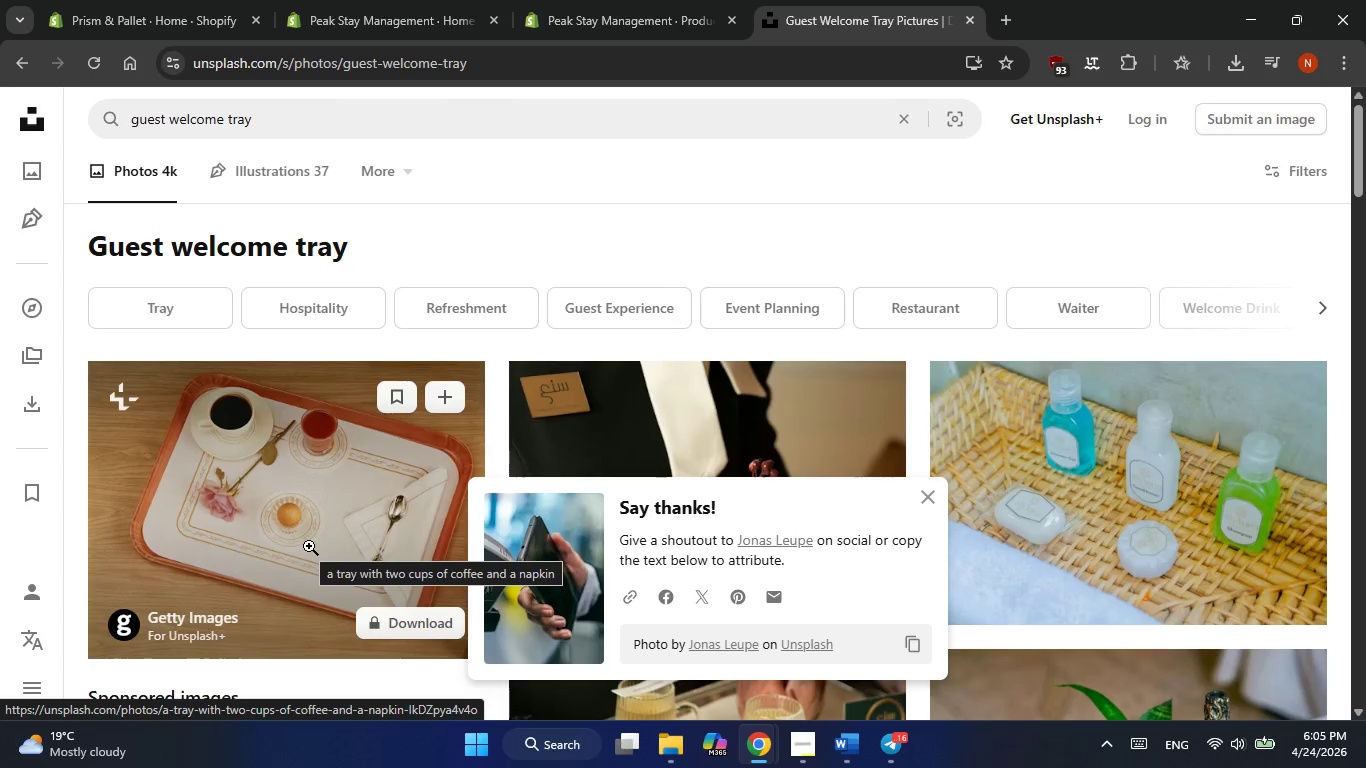 
wait(21.75)
 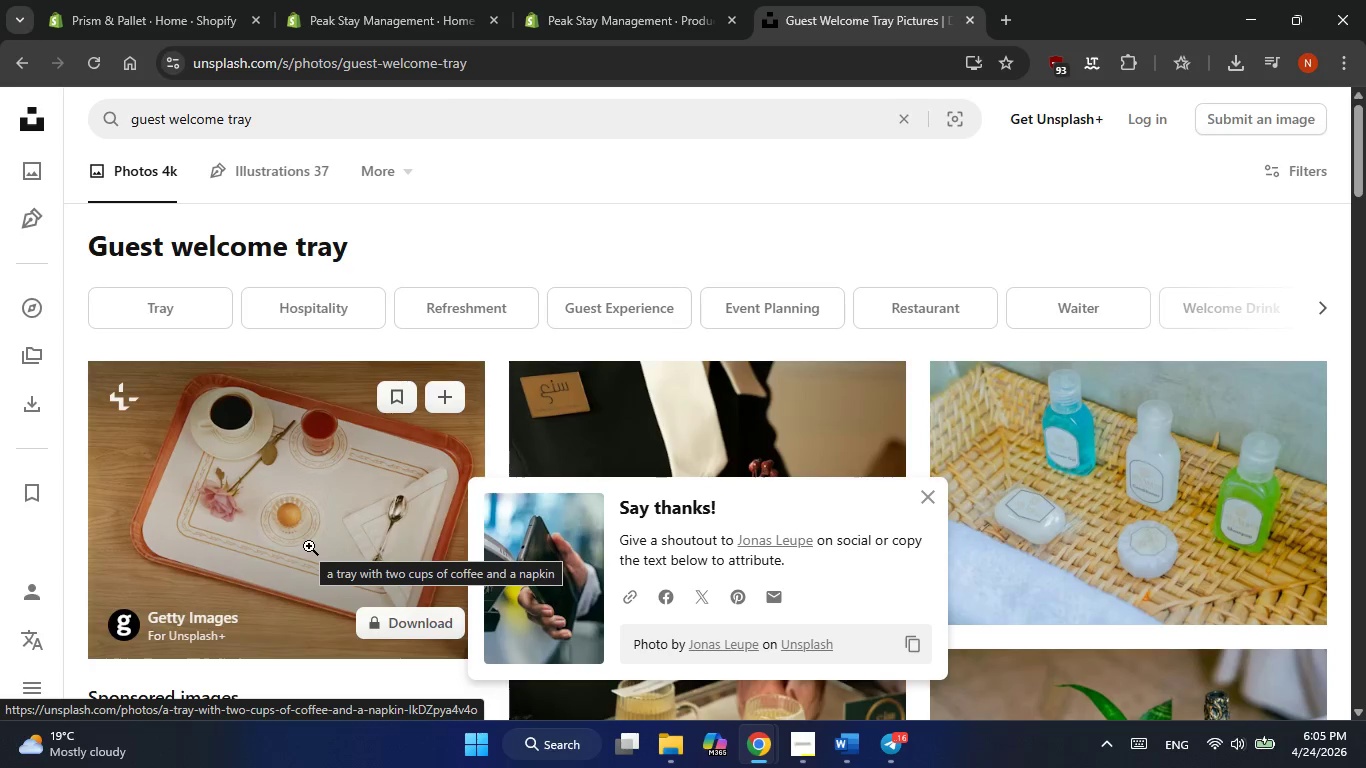 
scroll: coordinate [610, 341], scroll_direction: down, amount: 2.0
 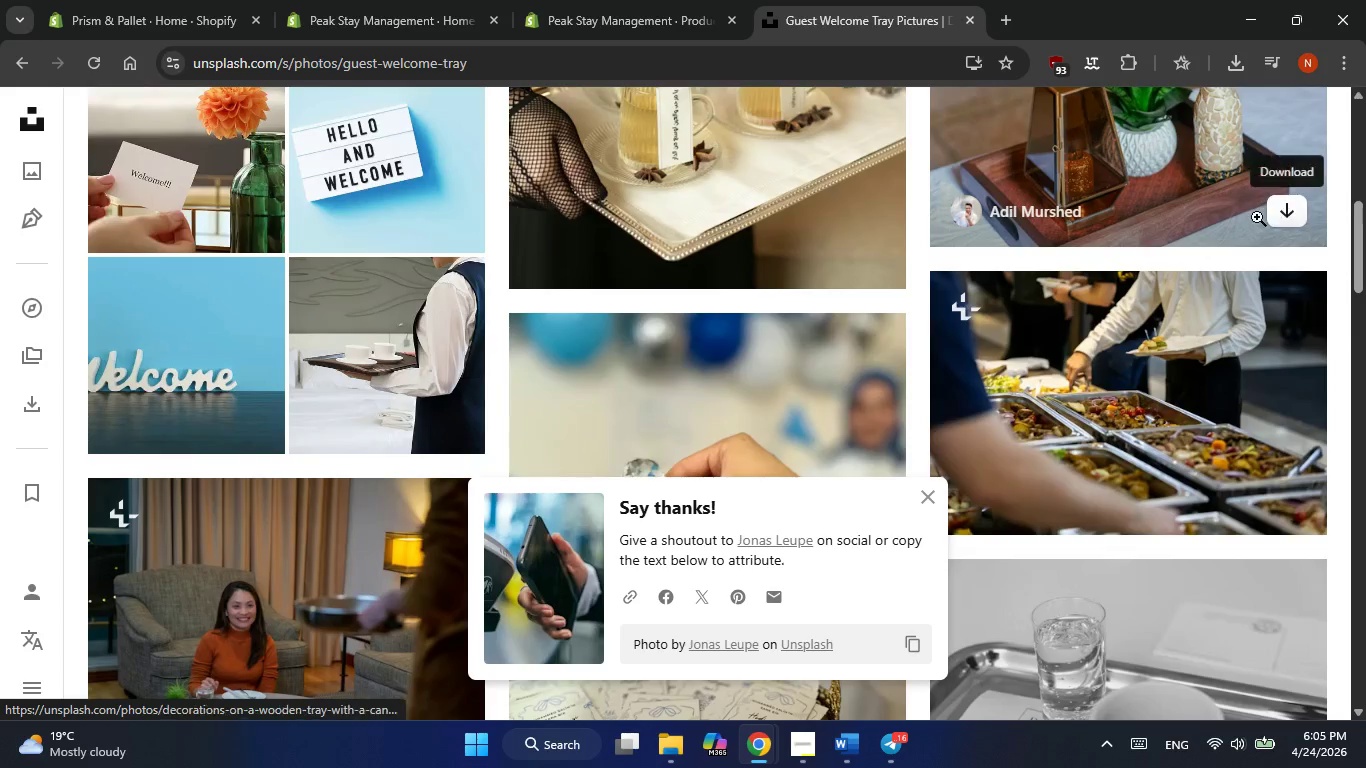 
left_click([1288, 215])
 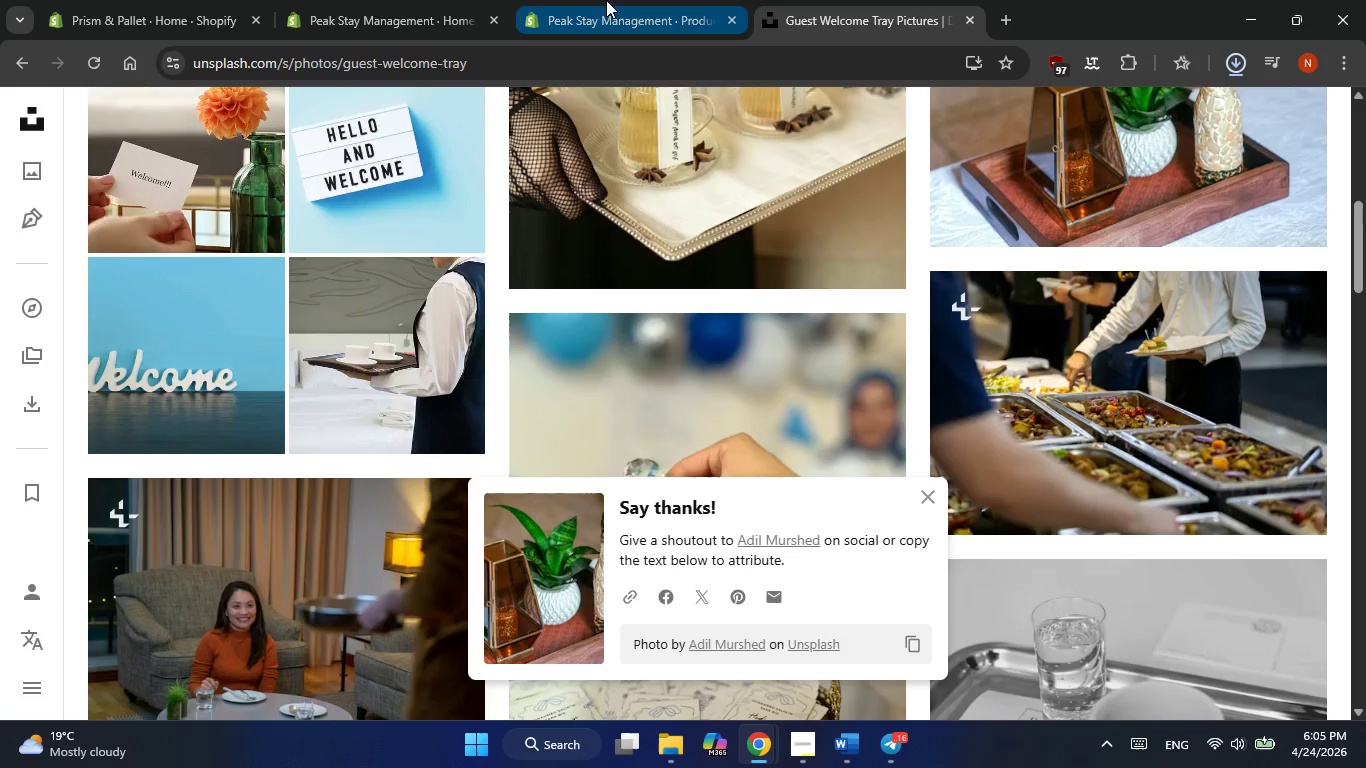 
left_click([606, 0])
 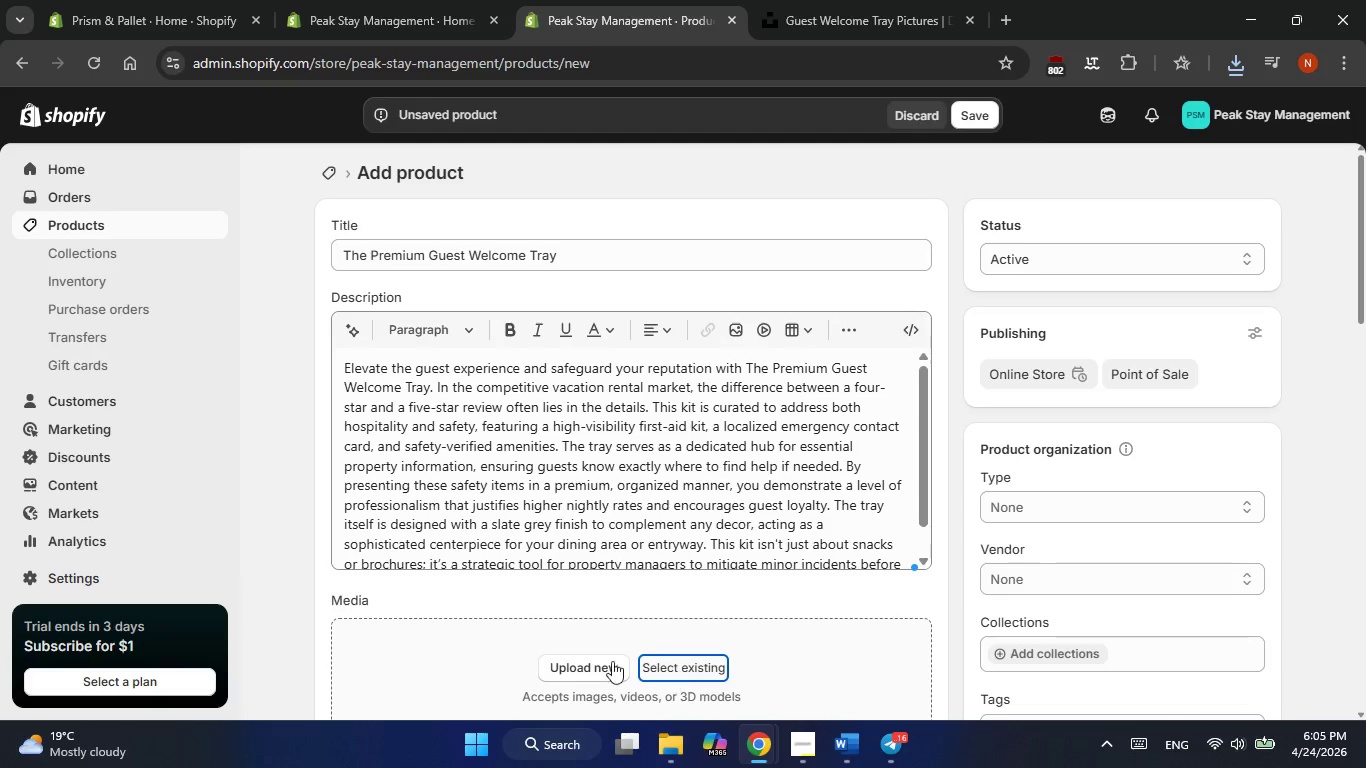 
left_click([601, 663])
 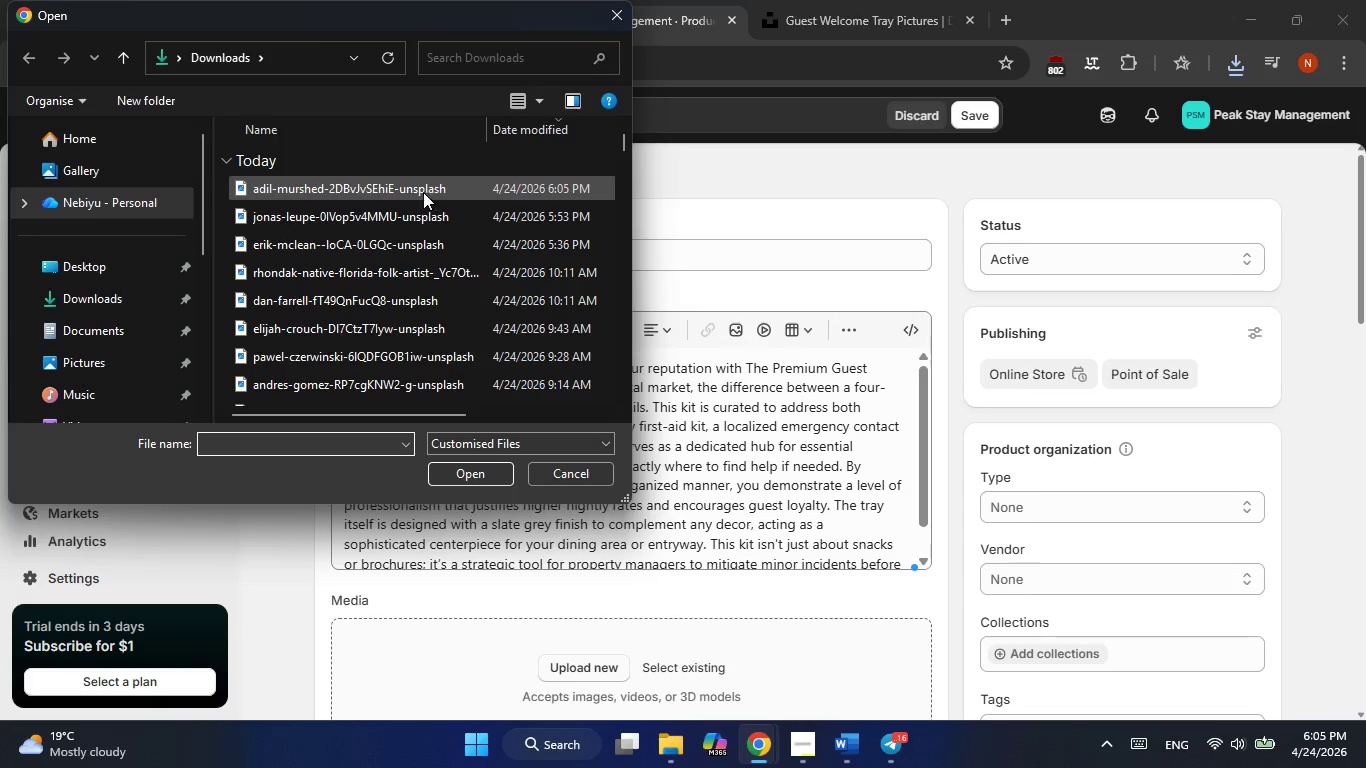 
double_click([421, 185])
 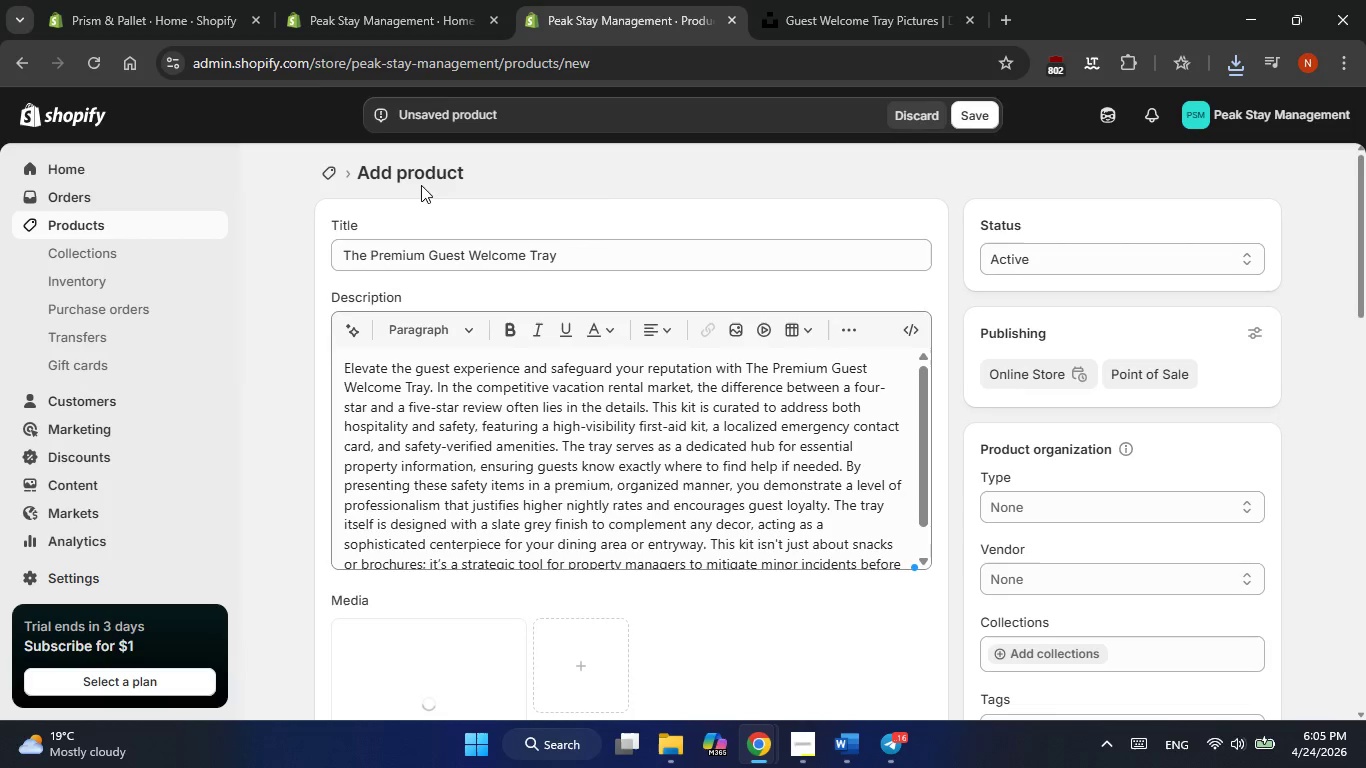 
scroll: coordinate [1002, 524], scroll_direction: down, amount: 3.0
 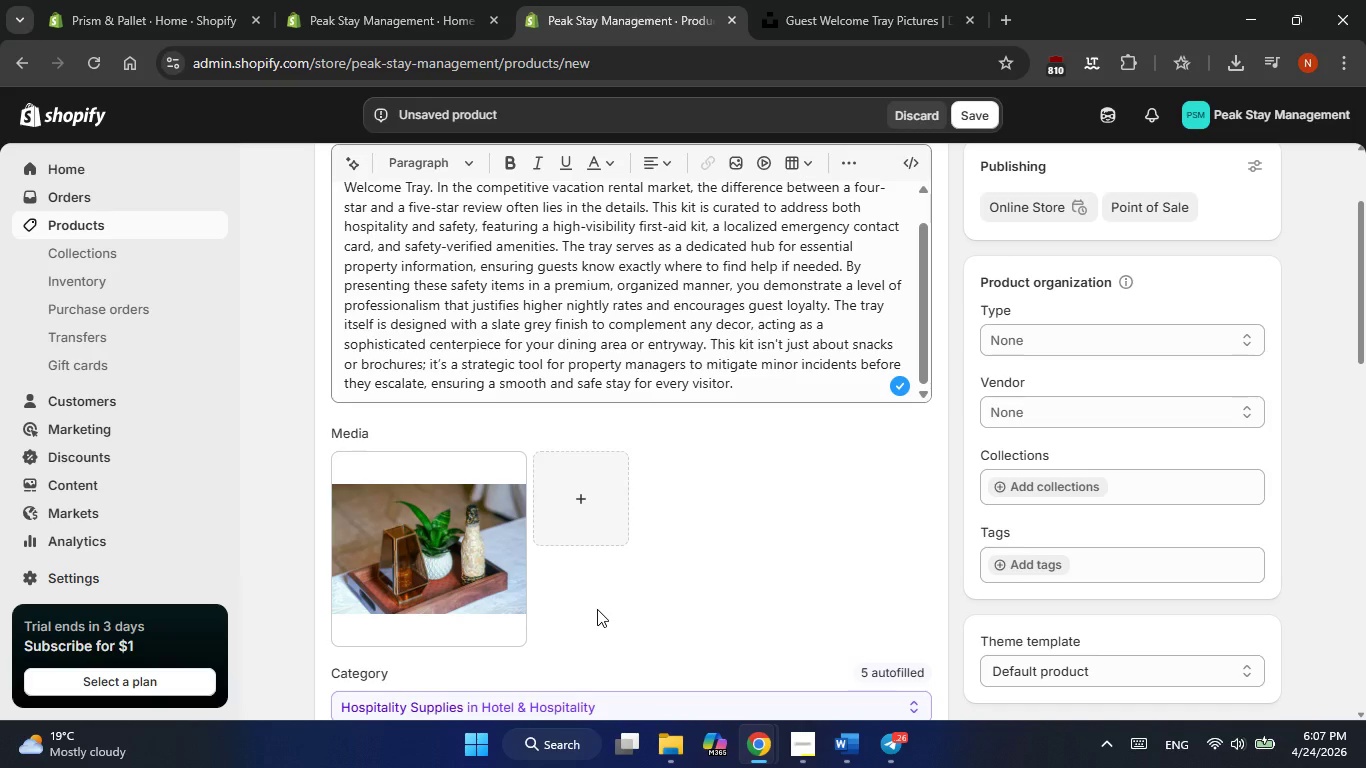 
wait(131.42)
 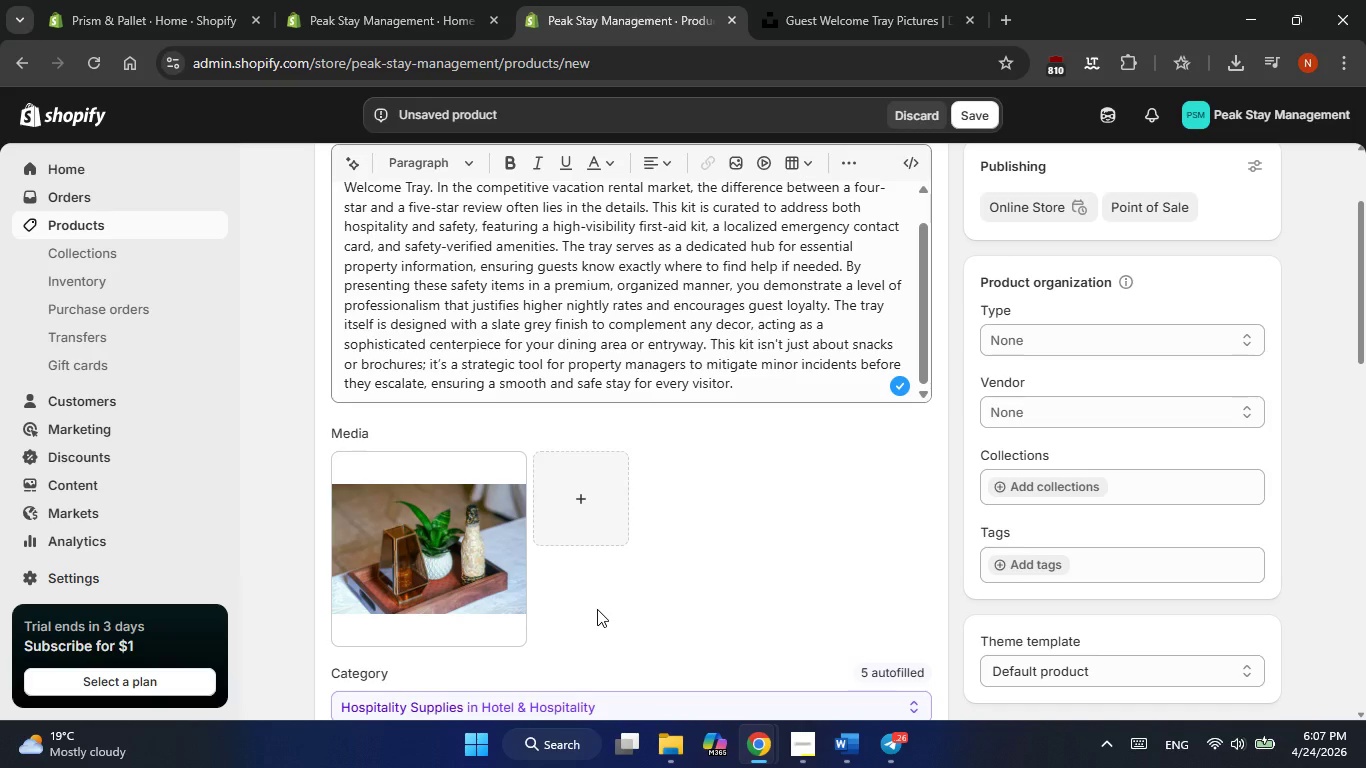 
scroll: coordinate [807, 508], scroll_direction: down, amount: 1.0
 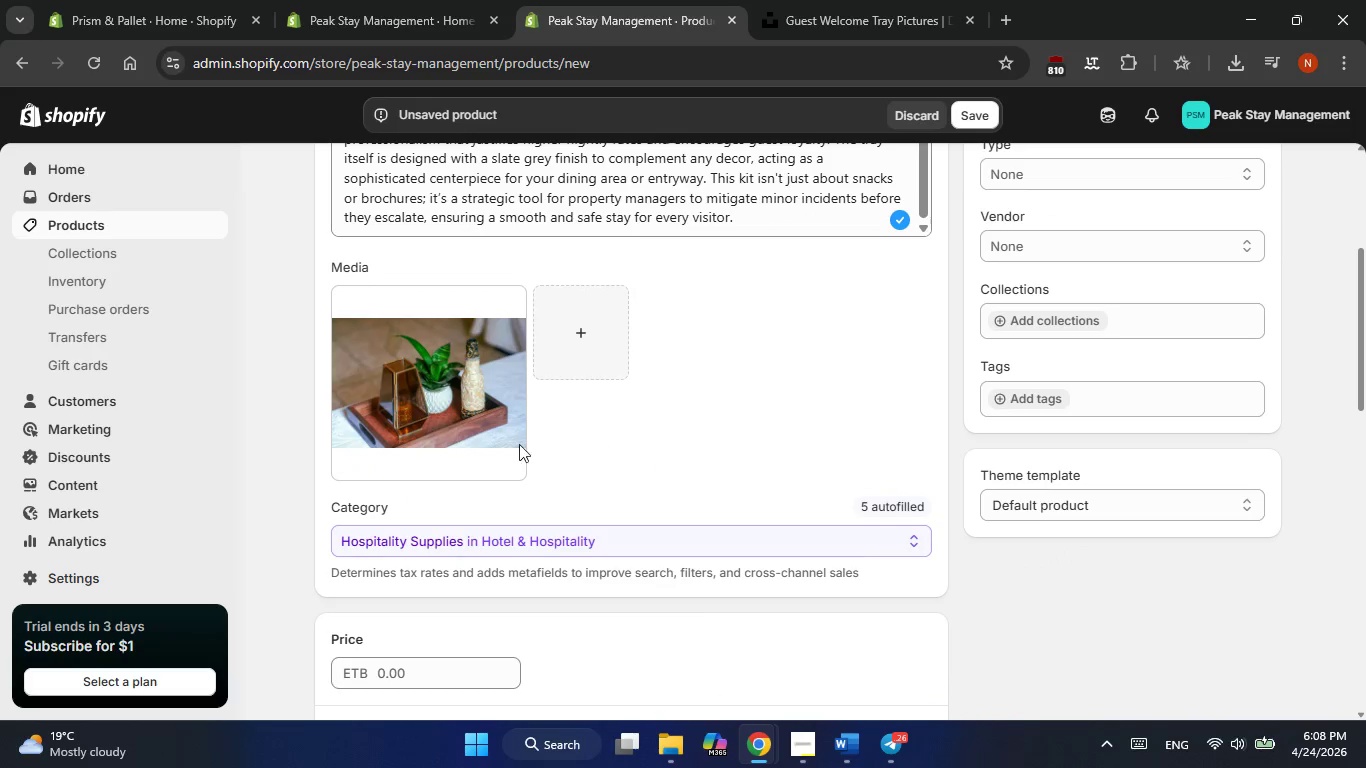 
left_click([477, 424])
 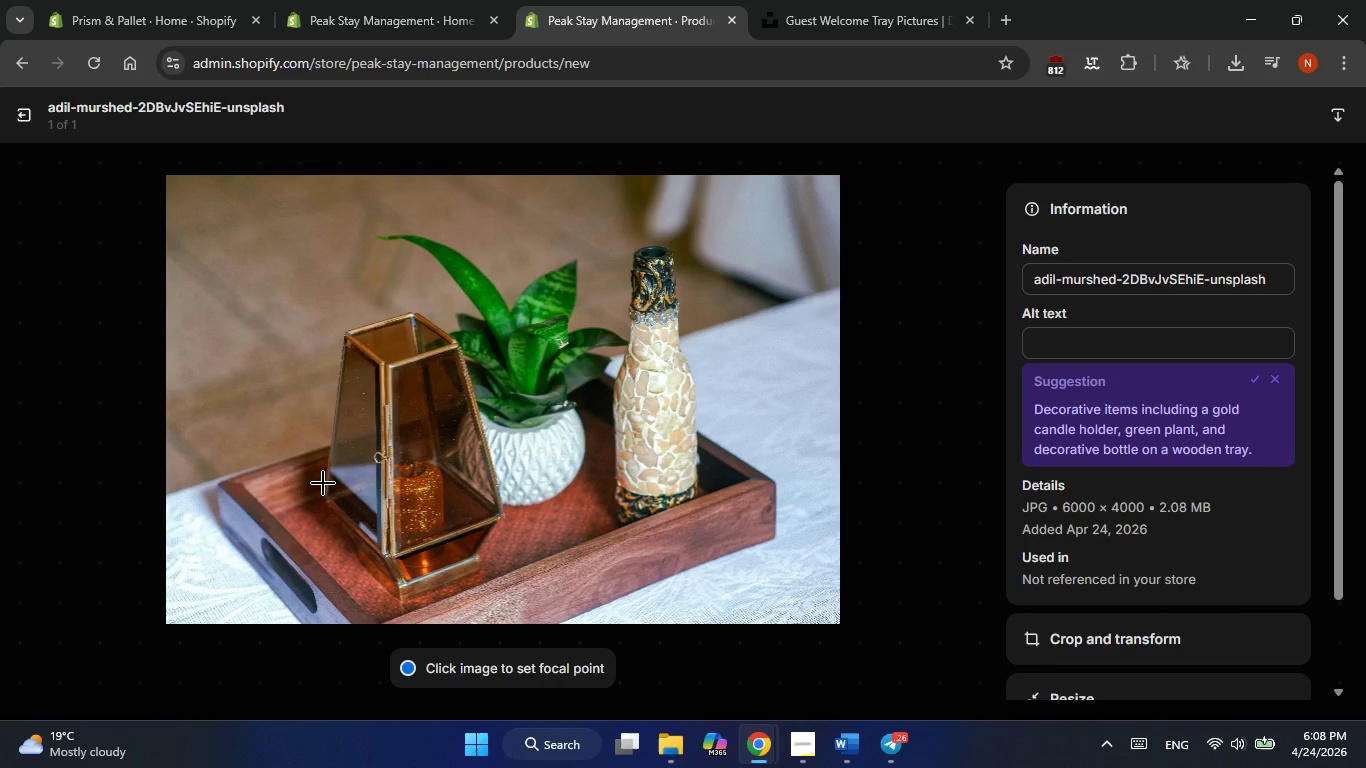 
wait(7.23)
 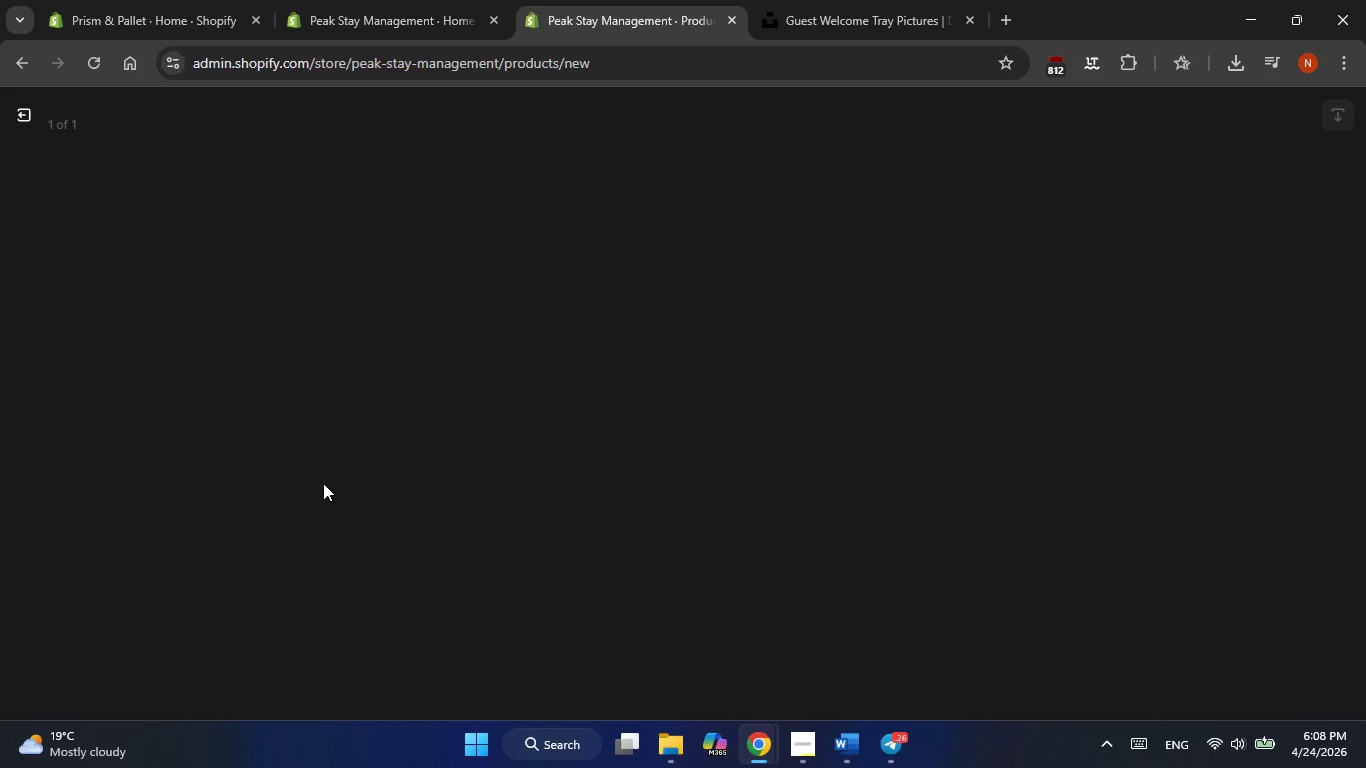 
left_click([1055, 340])
 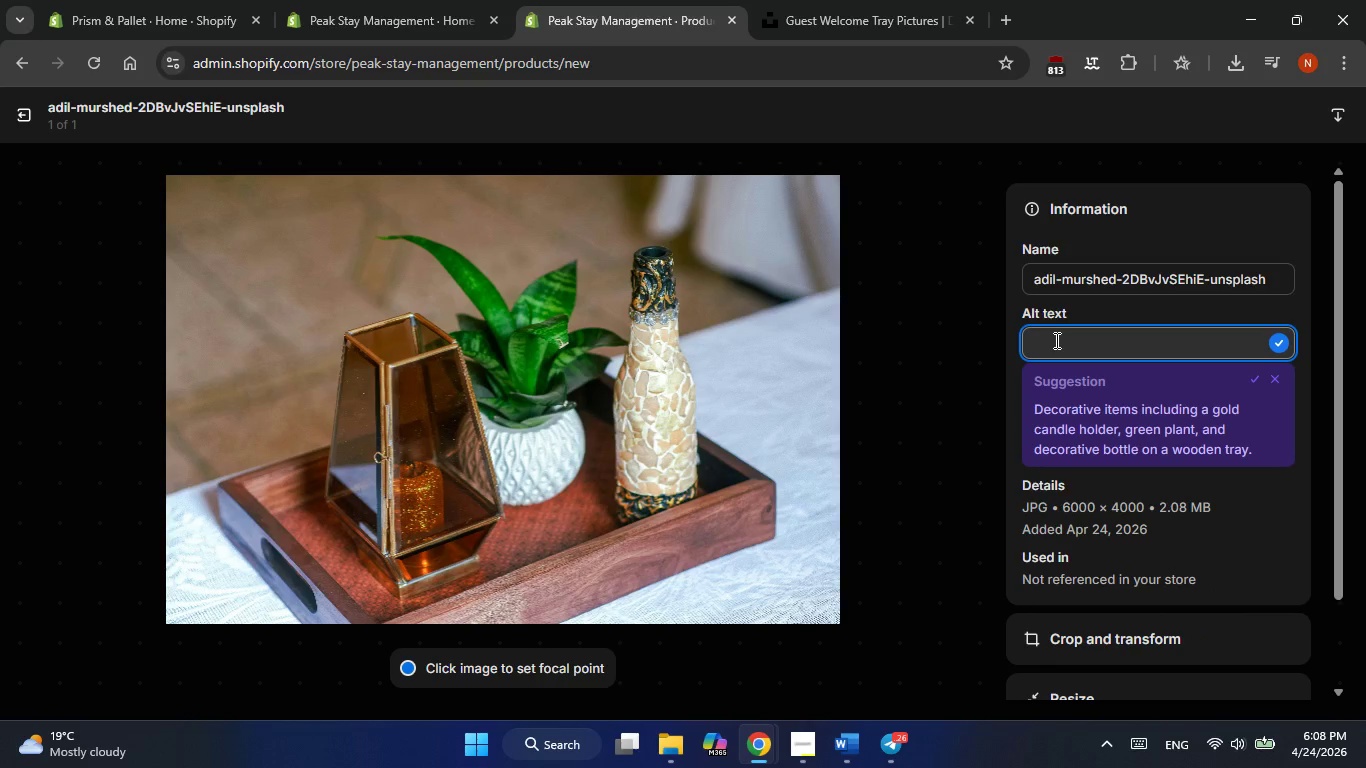 
type(Premium )
 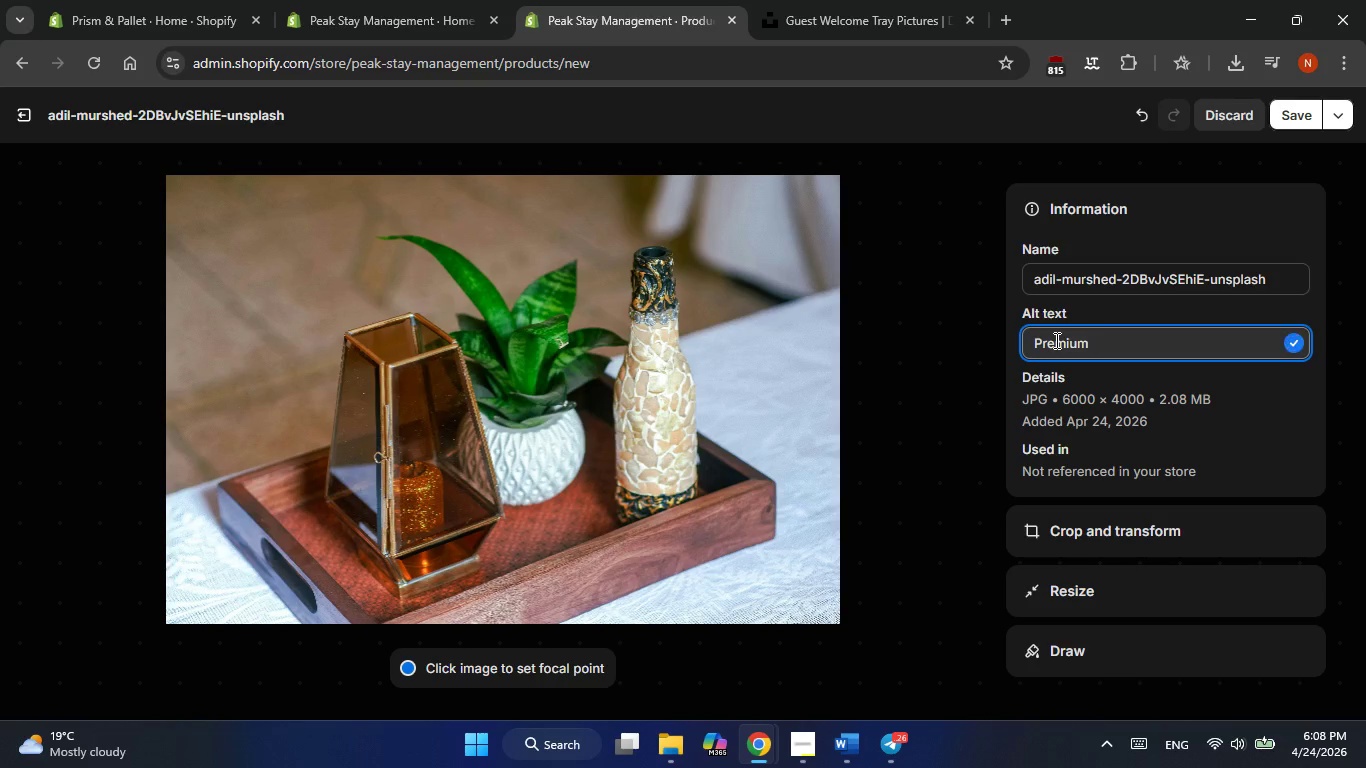 
type(Huest )
 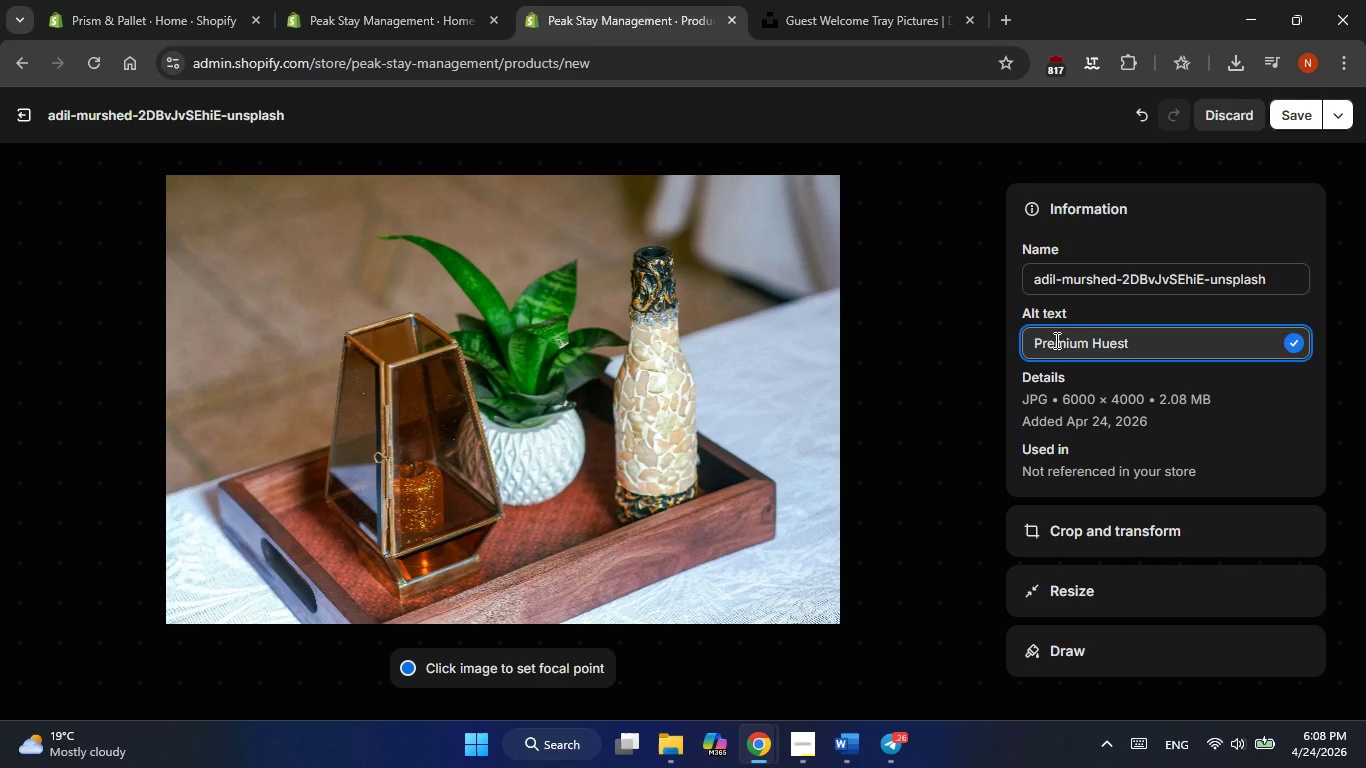 
key(ArrowLeft)
 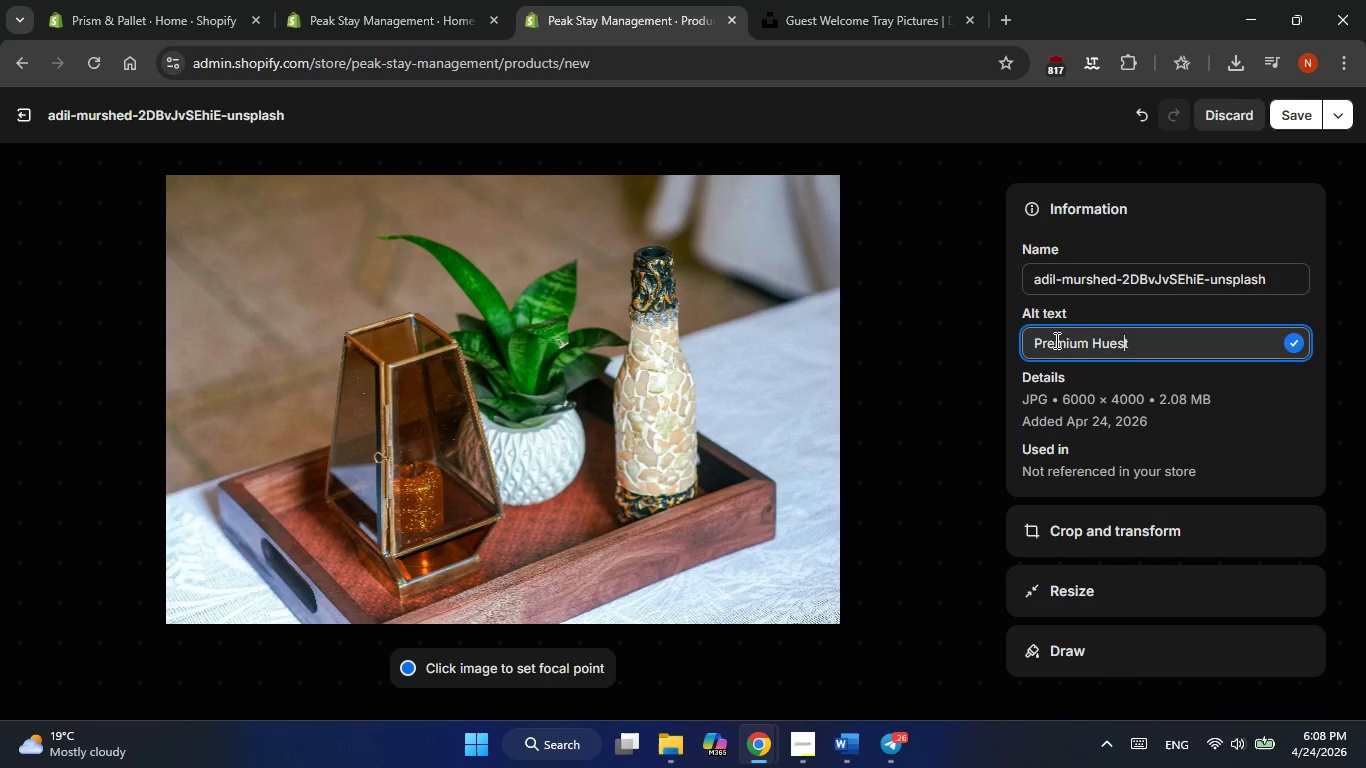 
key(ArrowLeft)
 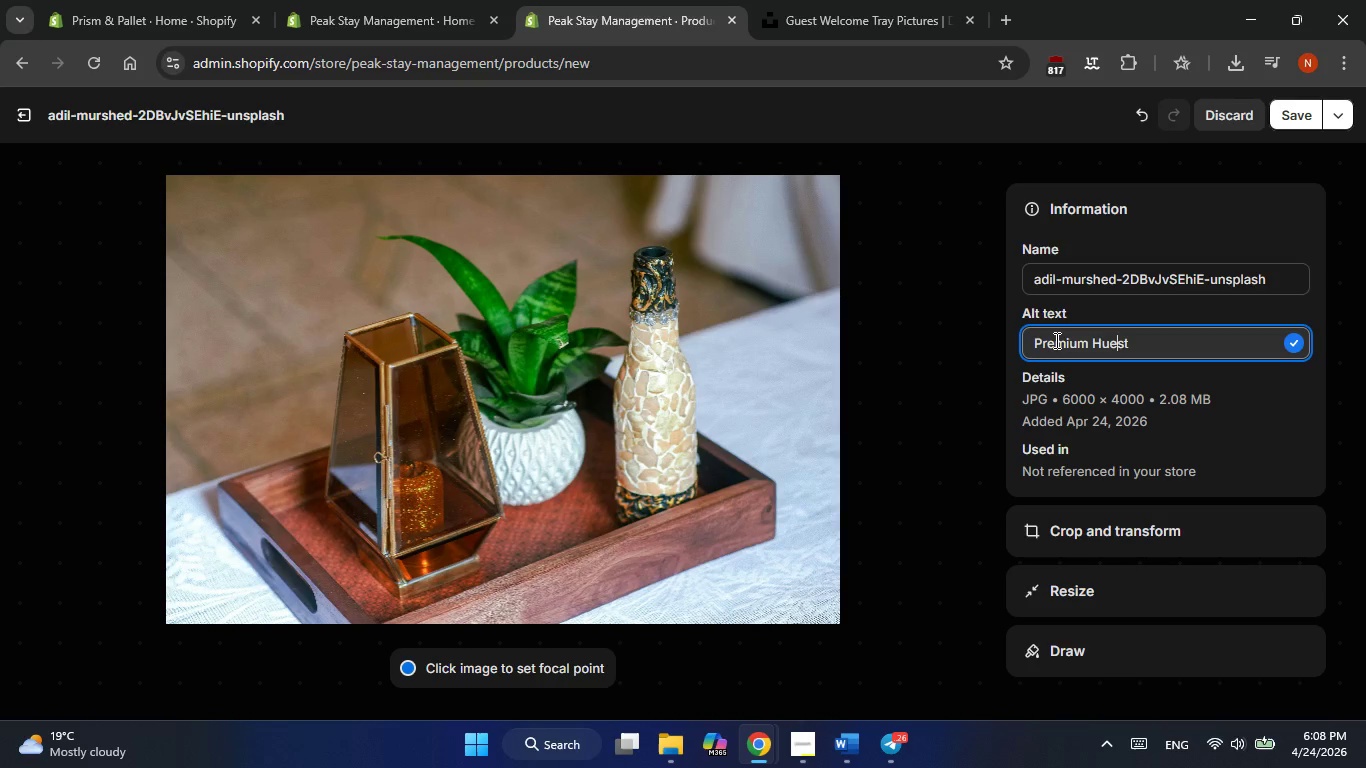 
key(ArrowLeft)
 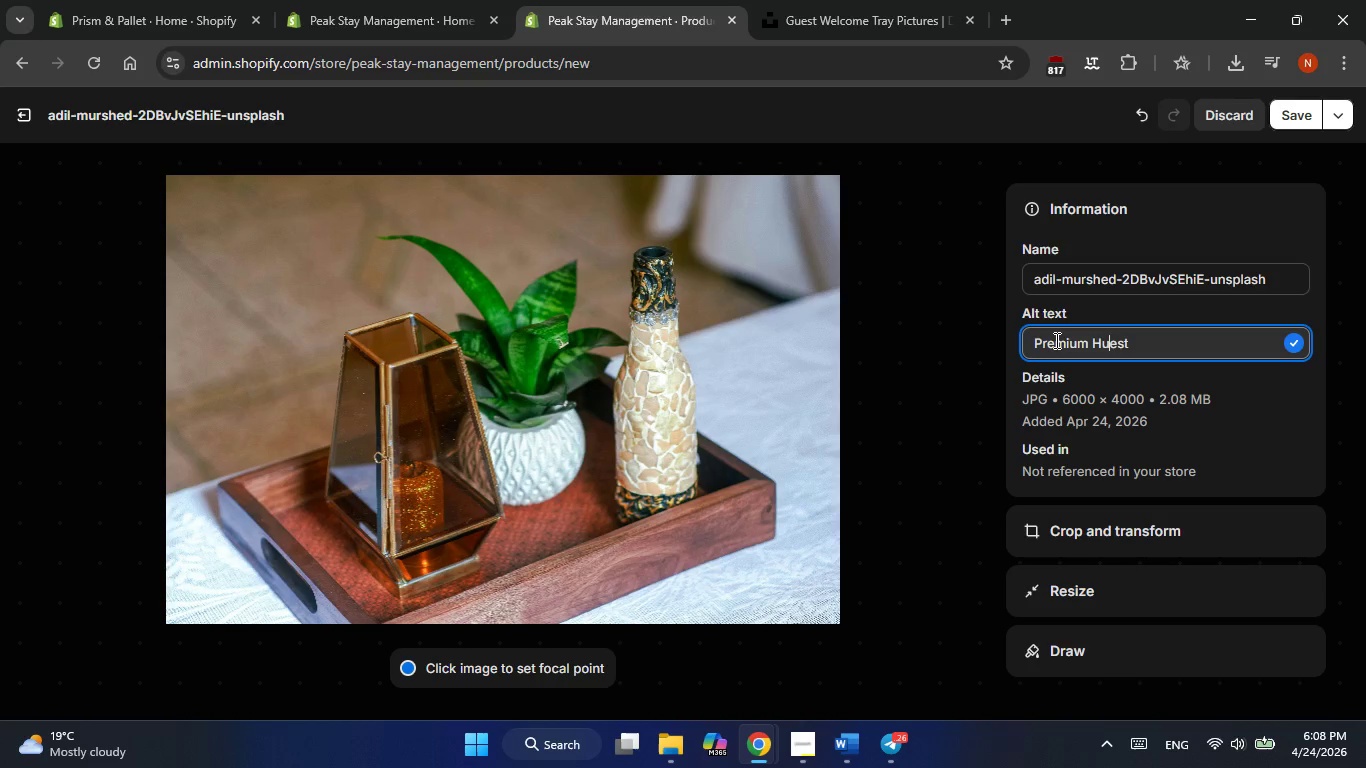 
key(ArrowLeft)
 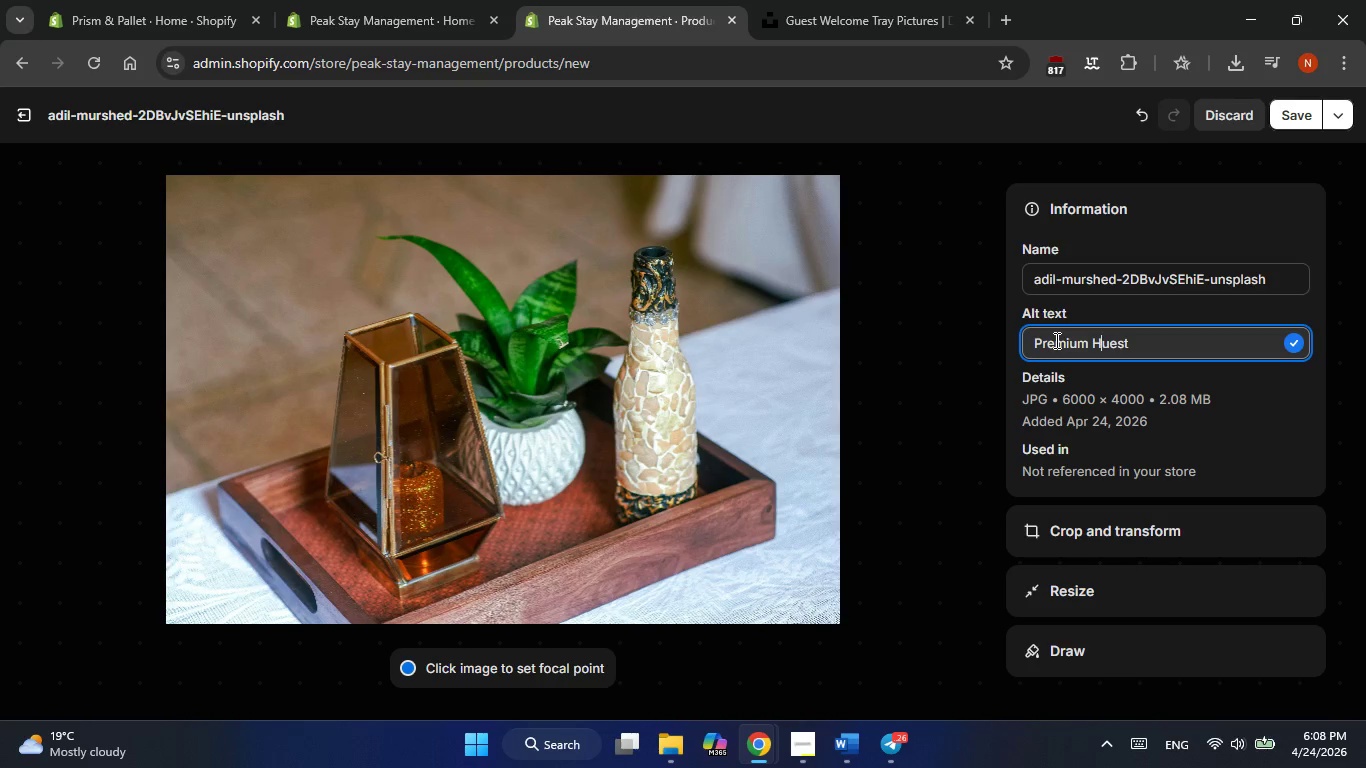 
key(ArrowLeft)
 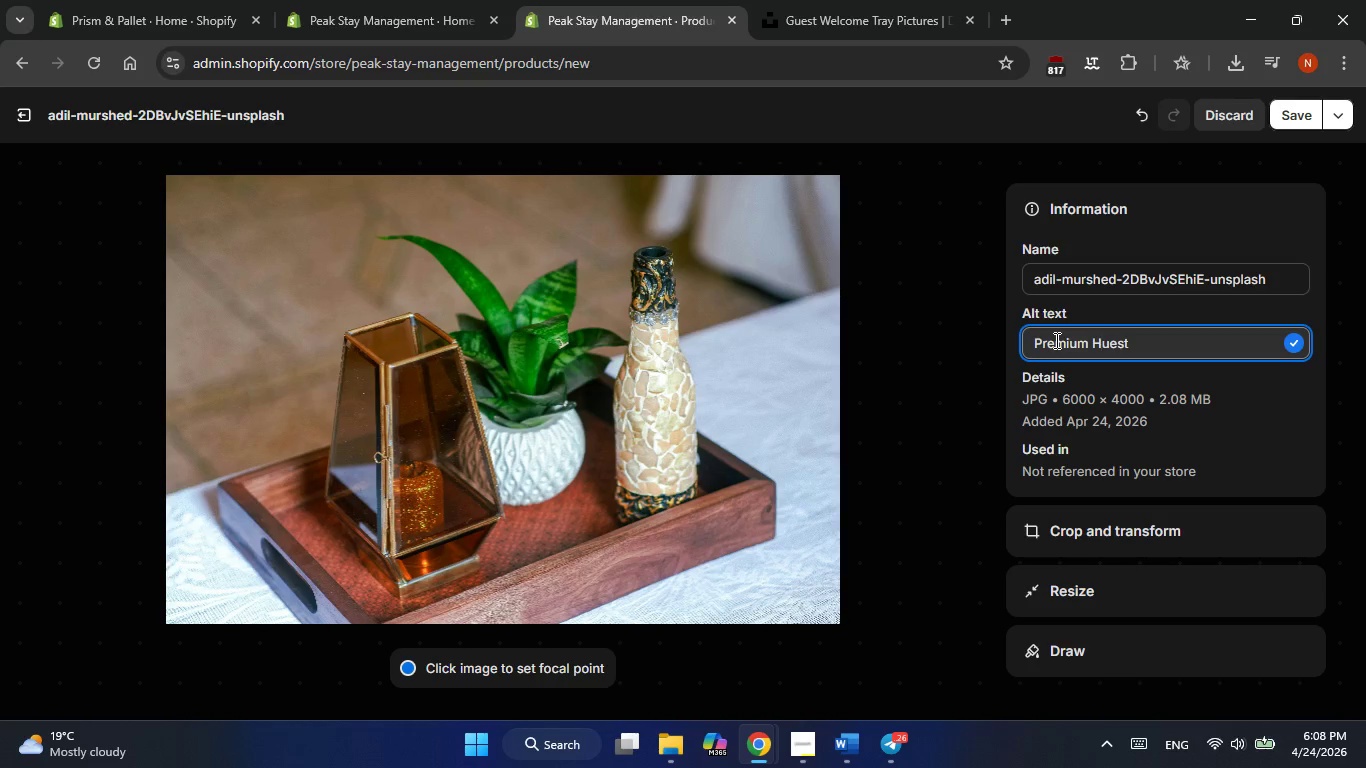 
key(Backspace)
 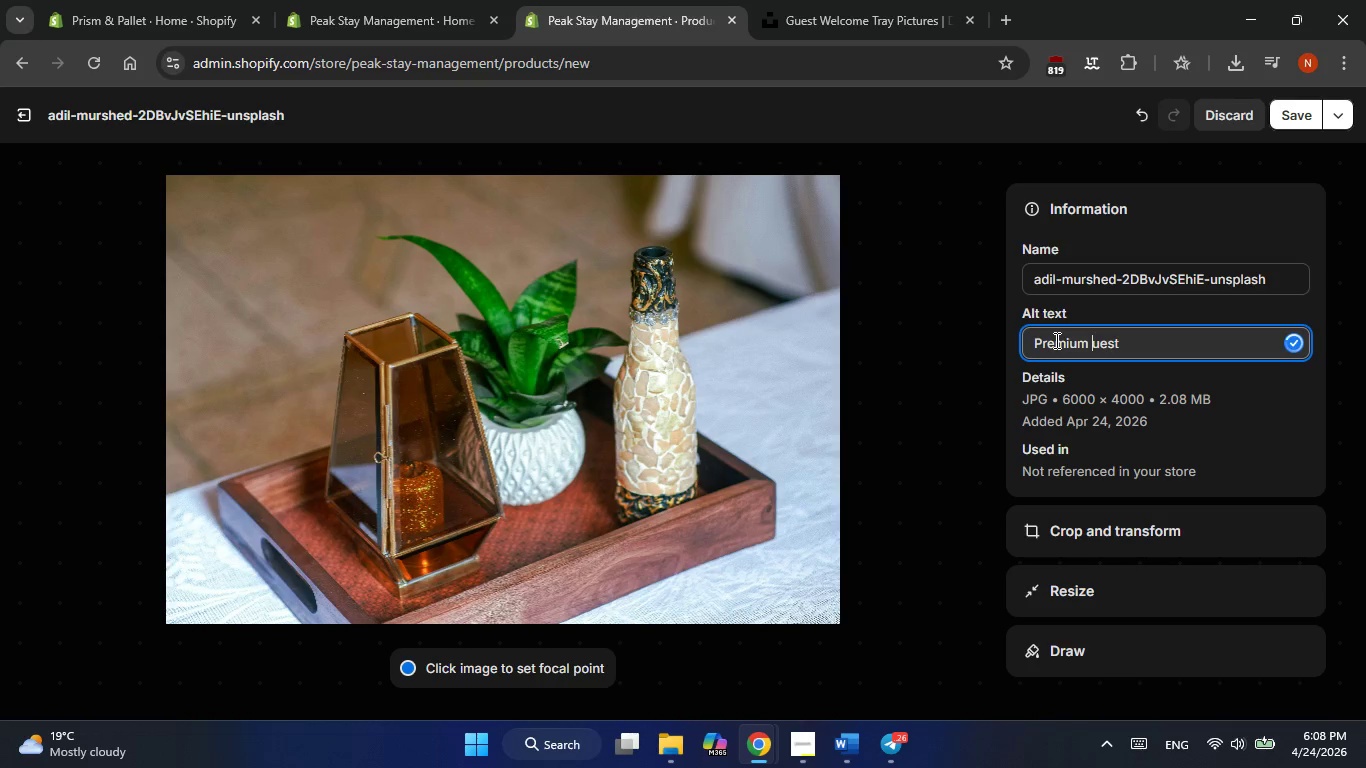 
key(G)
 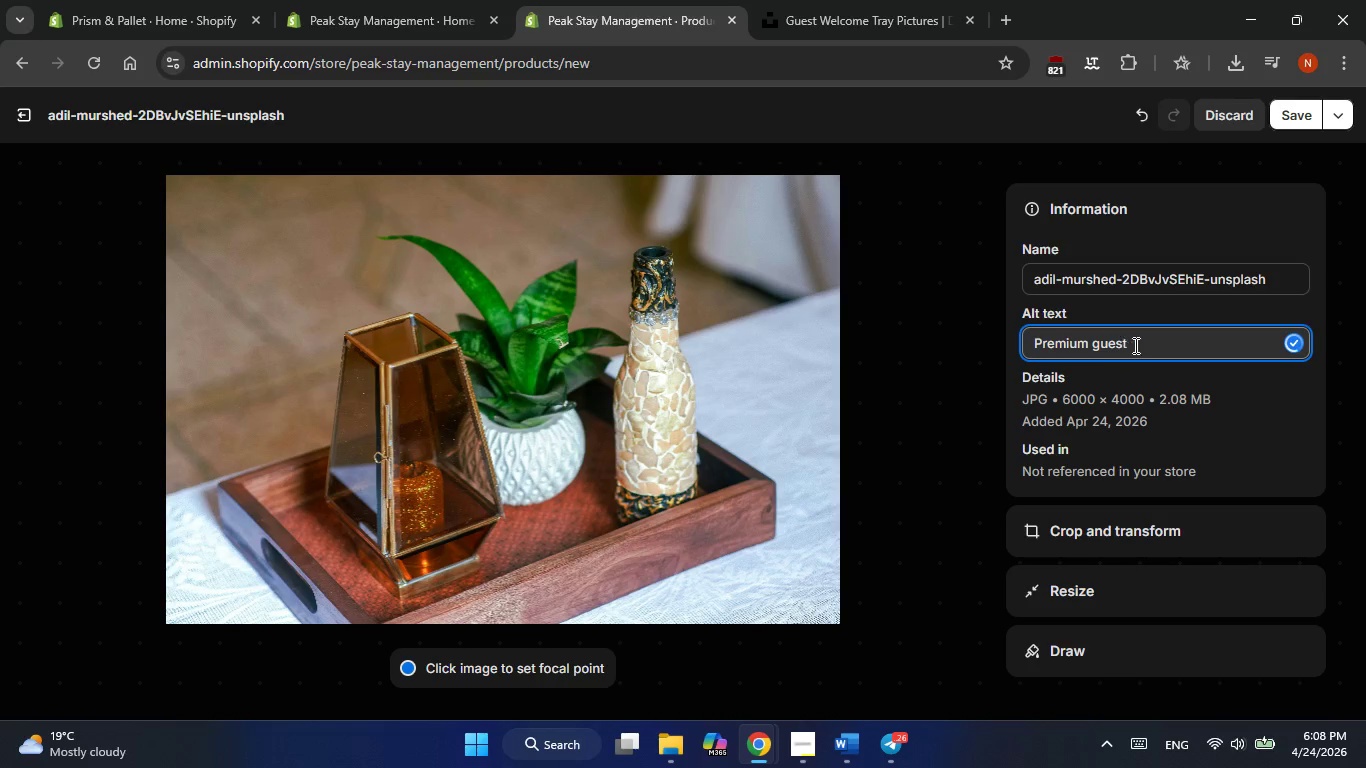 
left_click([1147, 344])
 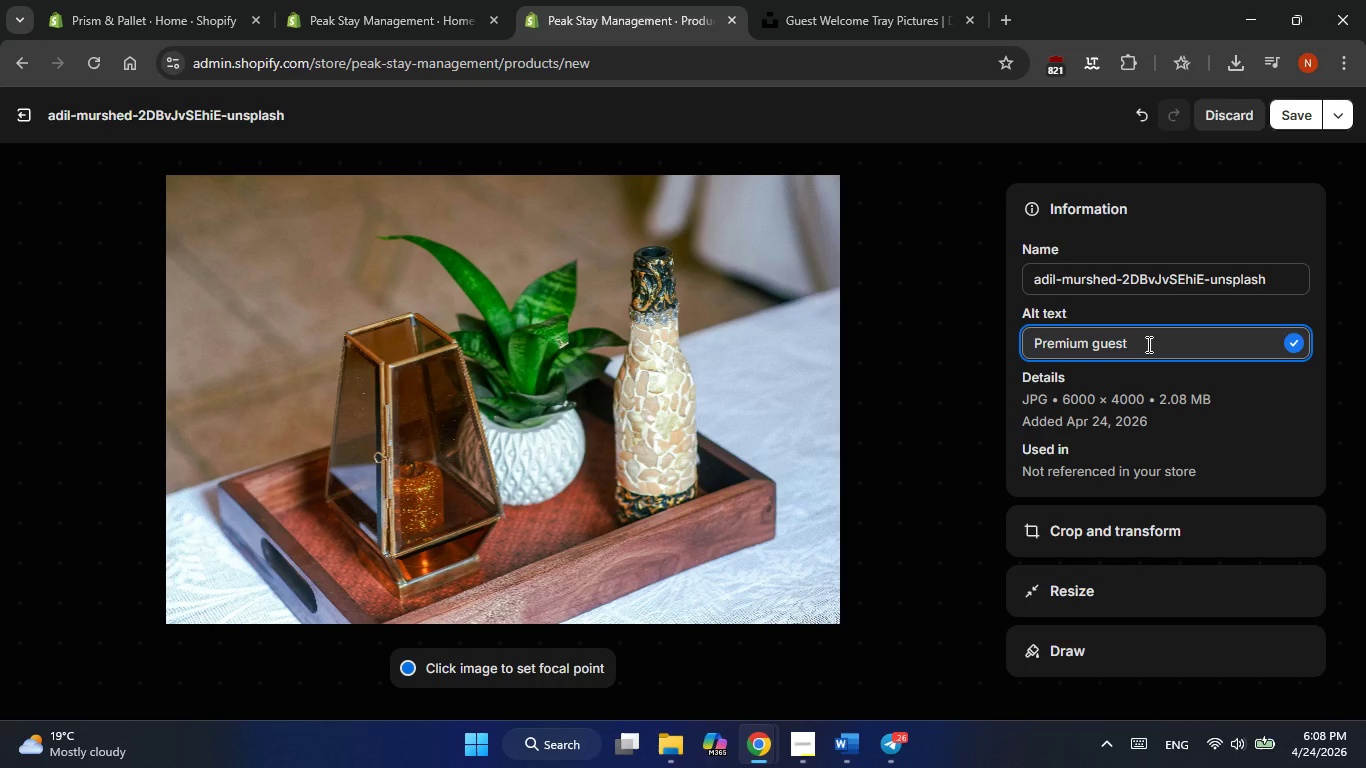 
type(welcome tray for )
 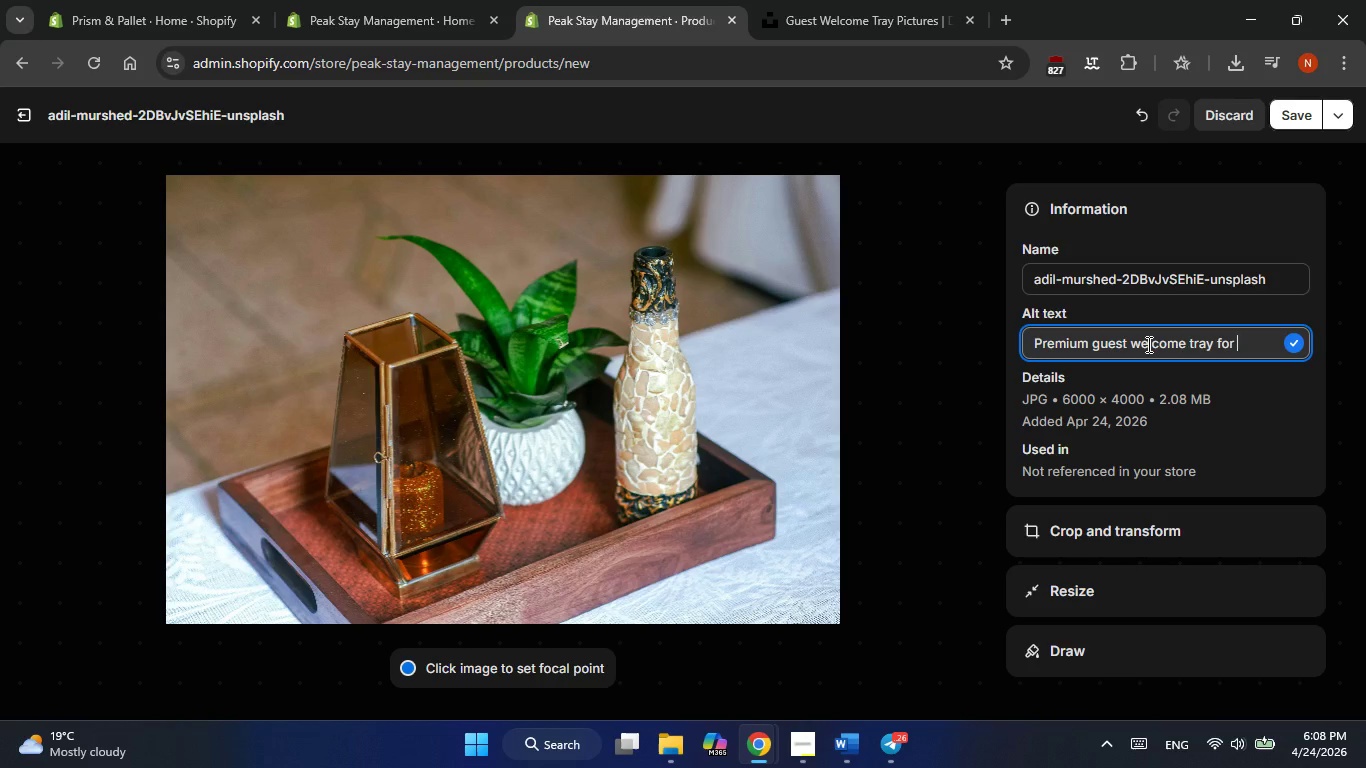 
type(Airbnb featuring )
 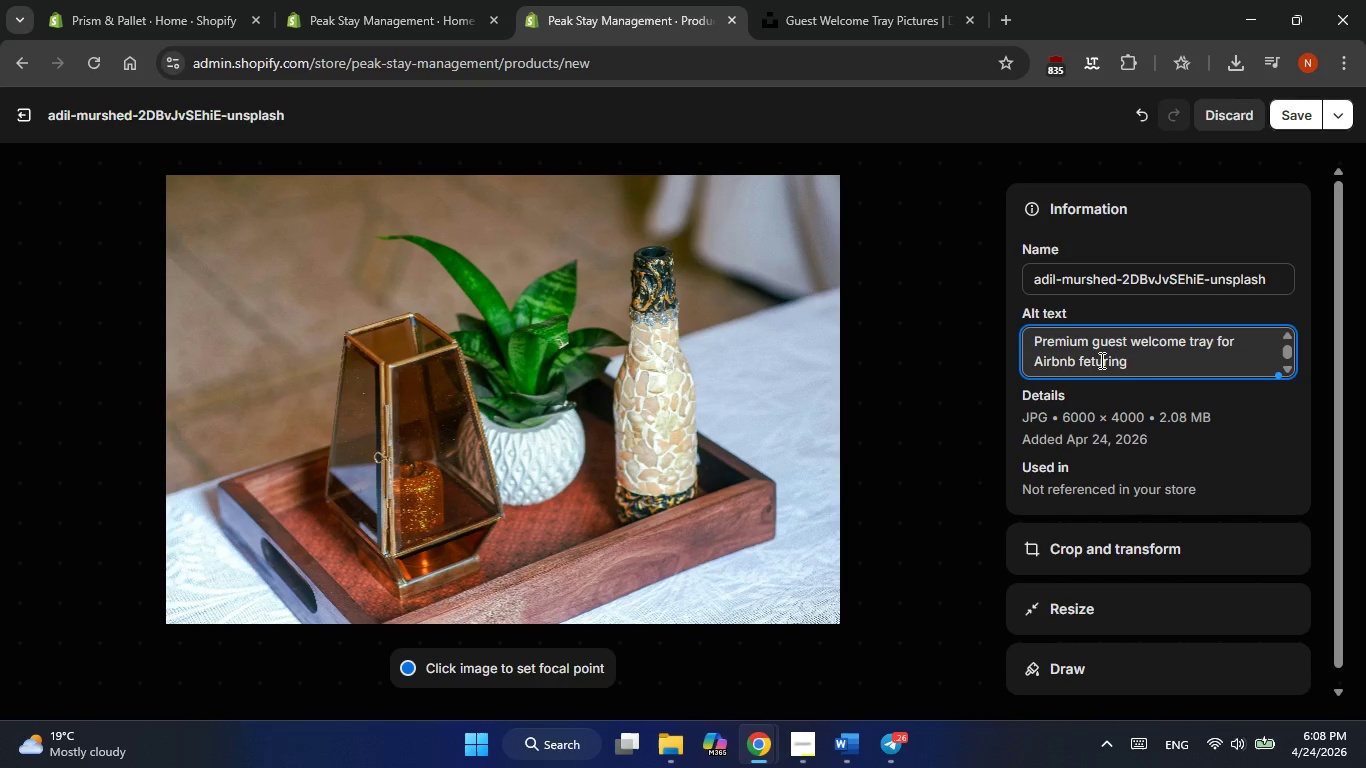 
left_click([1091, 364])
 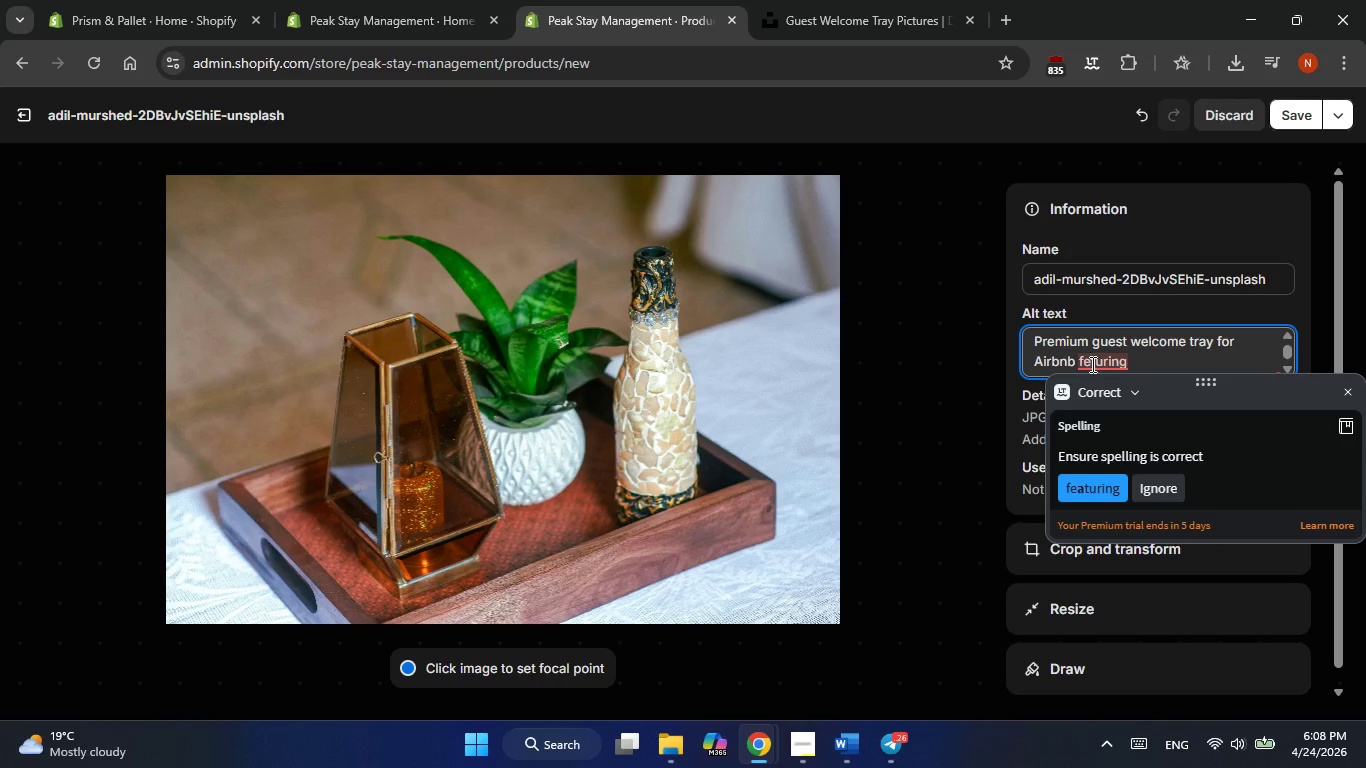 
key(A)
 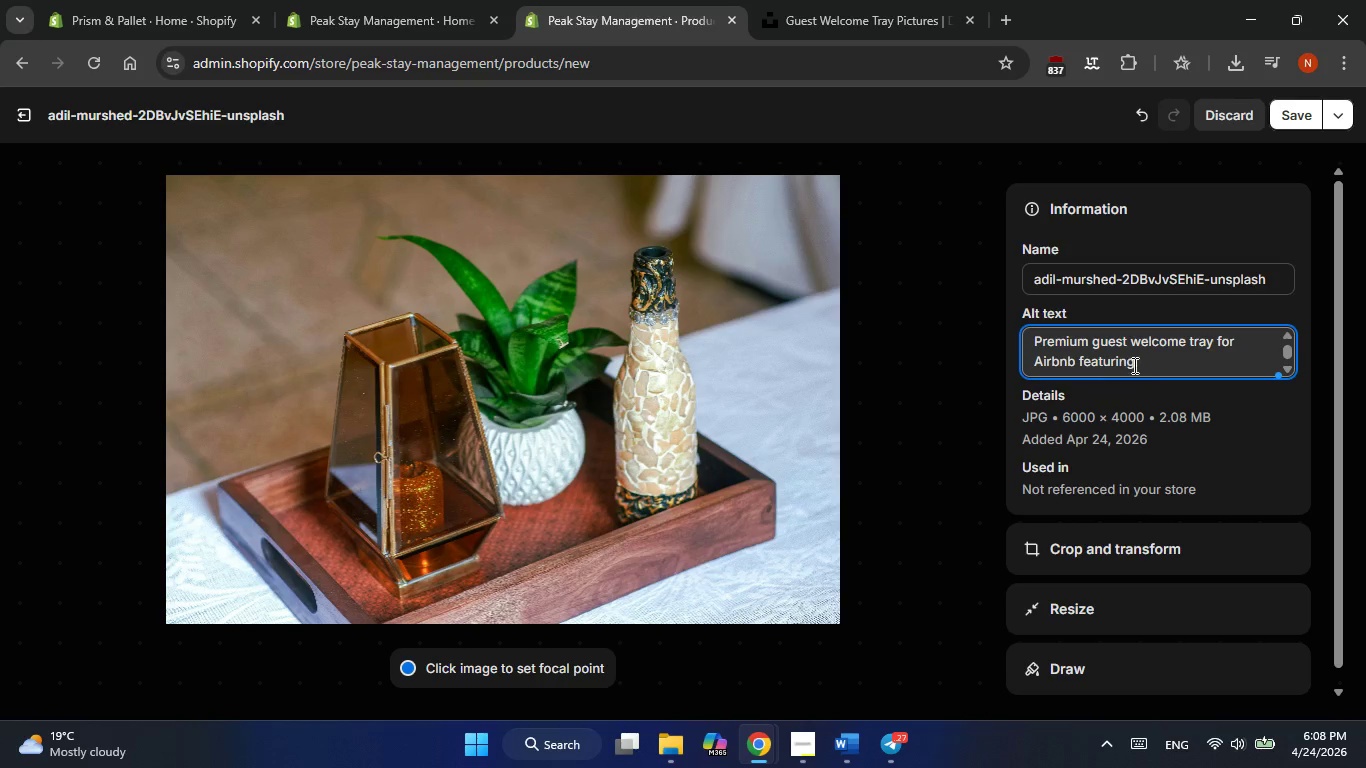 
left_click([1146, 367])
 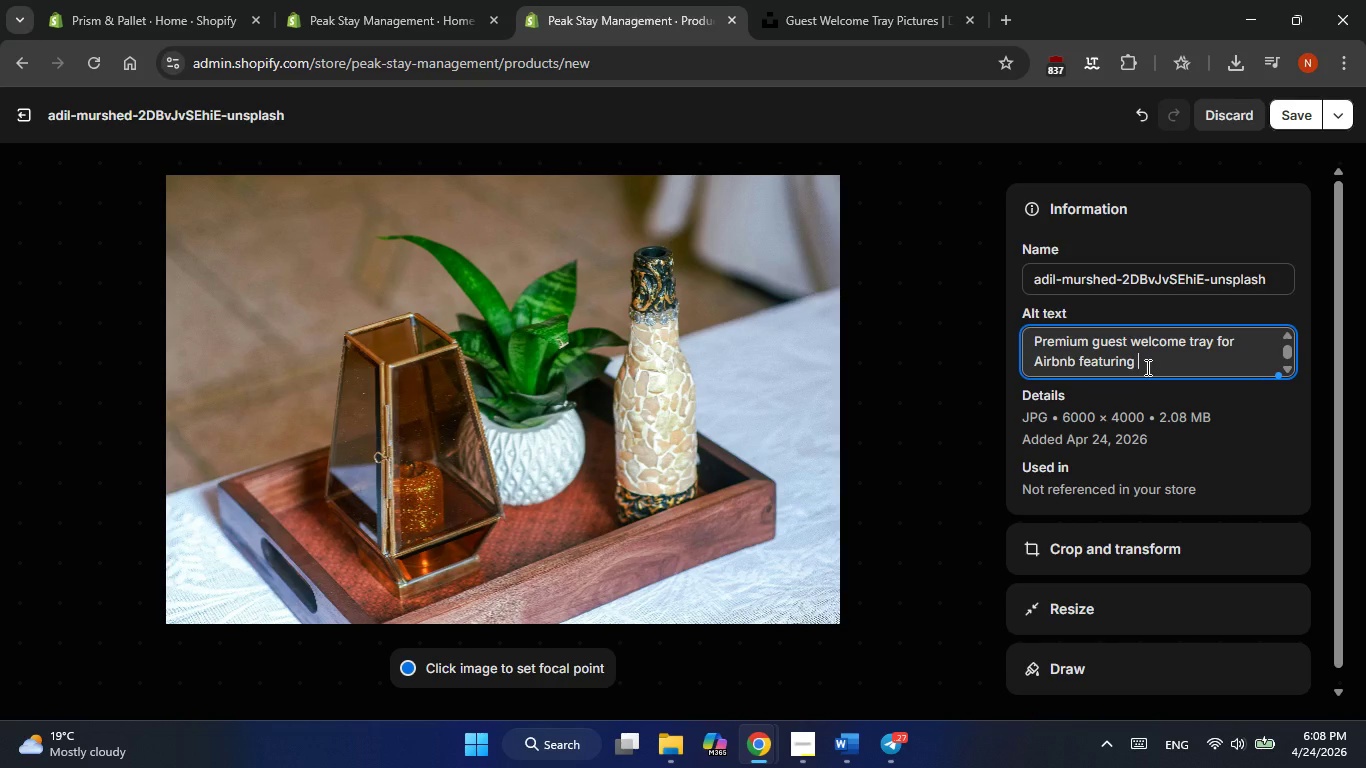 
type(first )
key(Backspace)
type(- Aid )
key(Backspace)
key(Backspace)
key(Backspace)
key(Backspace)
key(Backspace)
type(aid )
 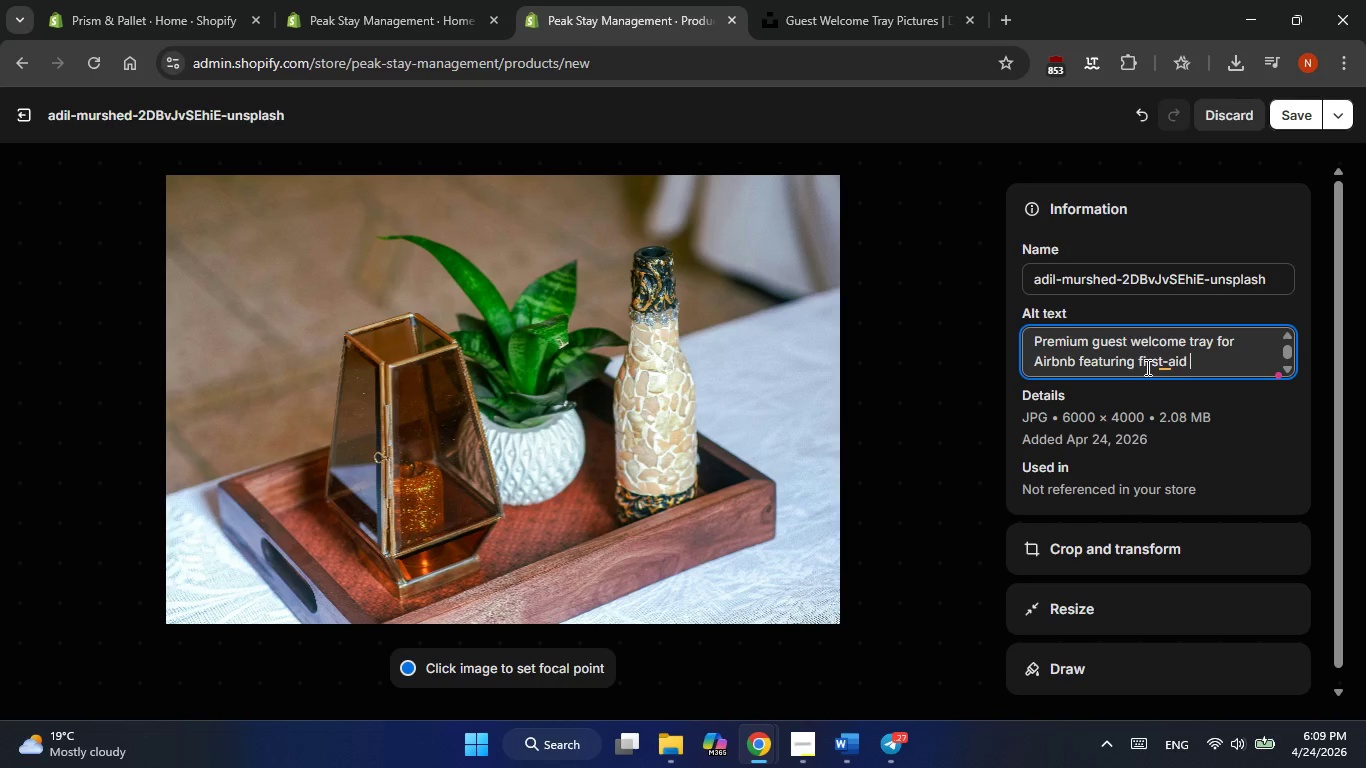 
type(kit )
key(Backspace)
type(t and emergency )
 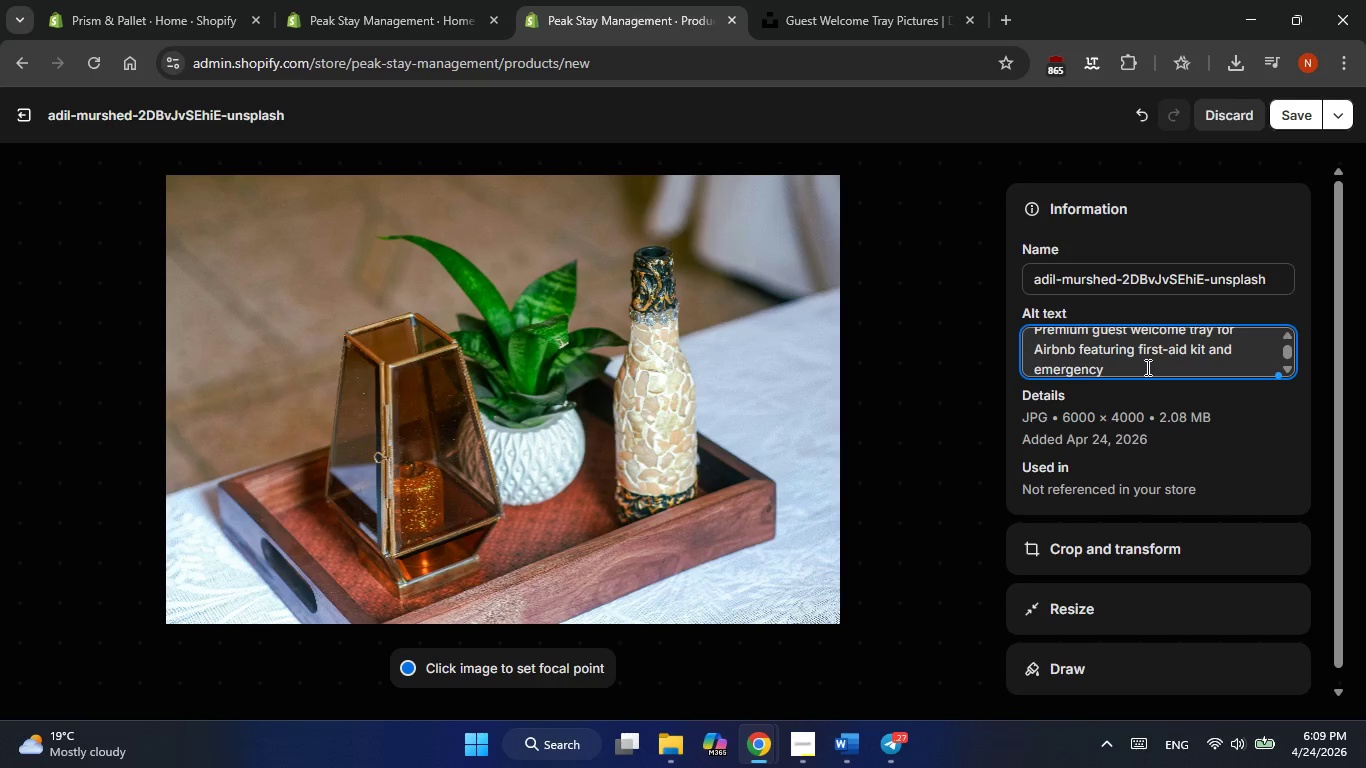 
type(contact information)
 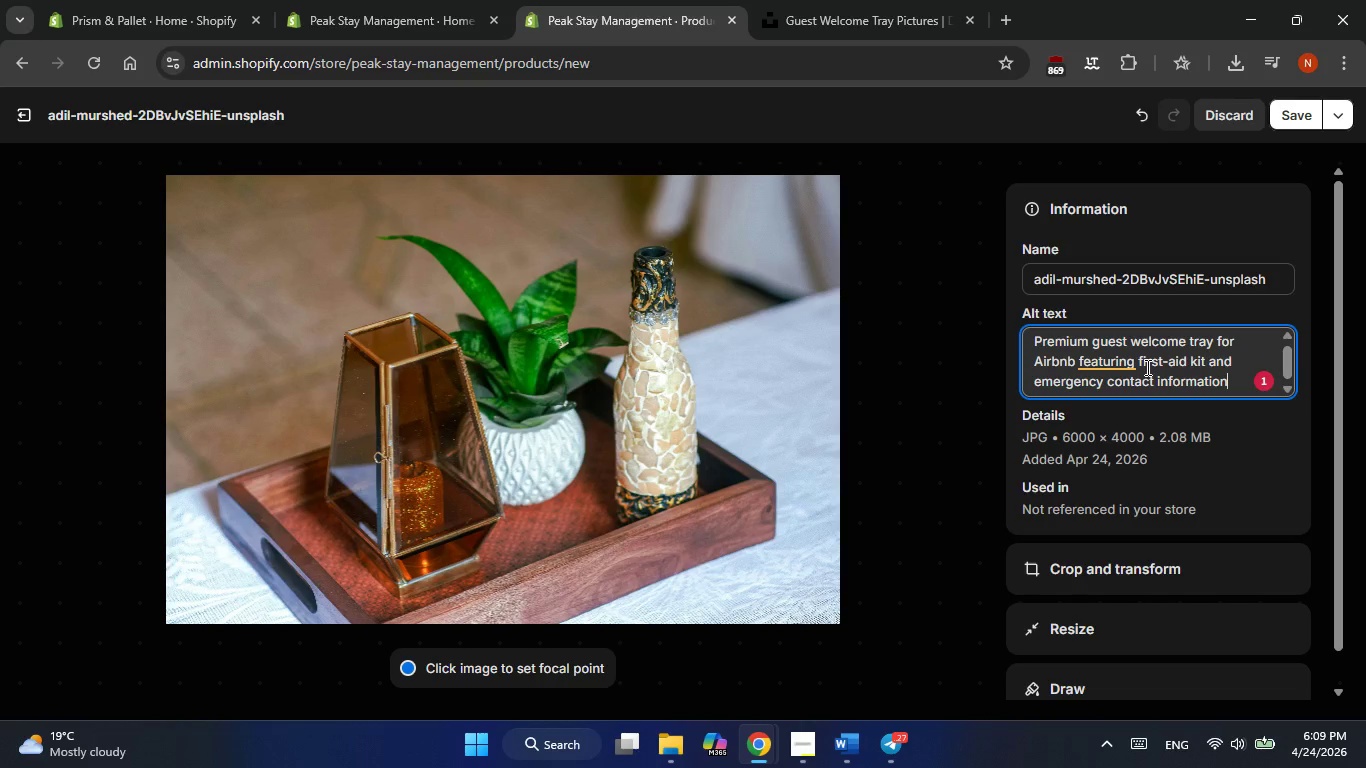 
wait(17.73)
 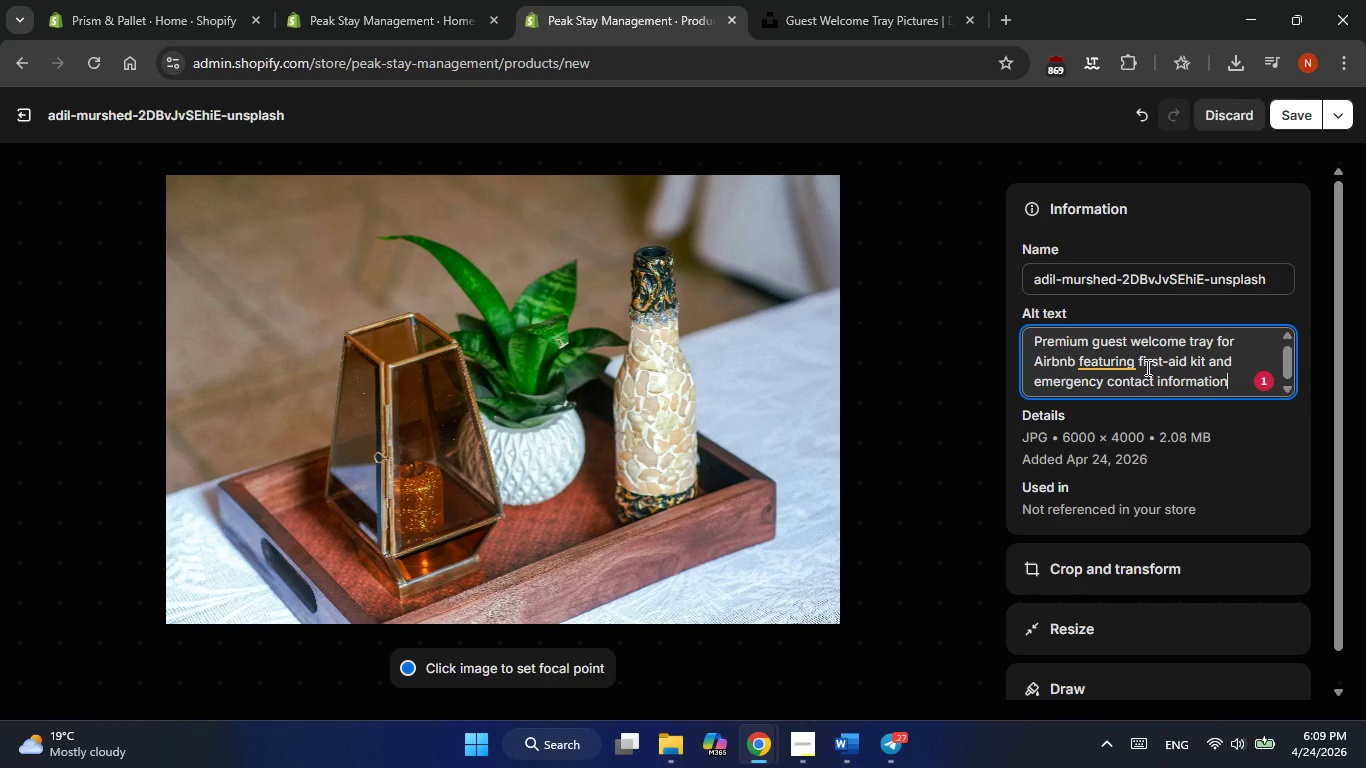 
key(Period)
 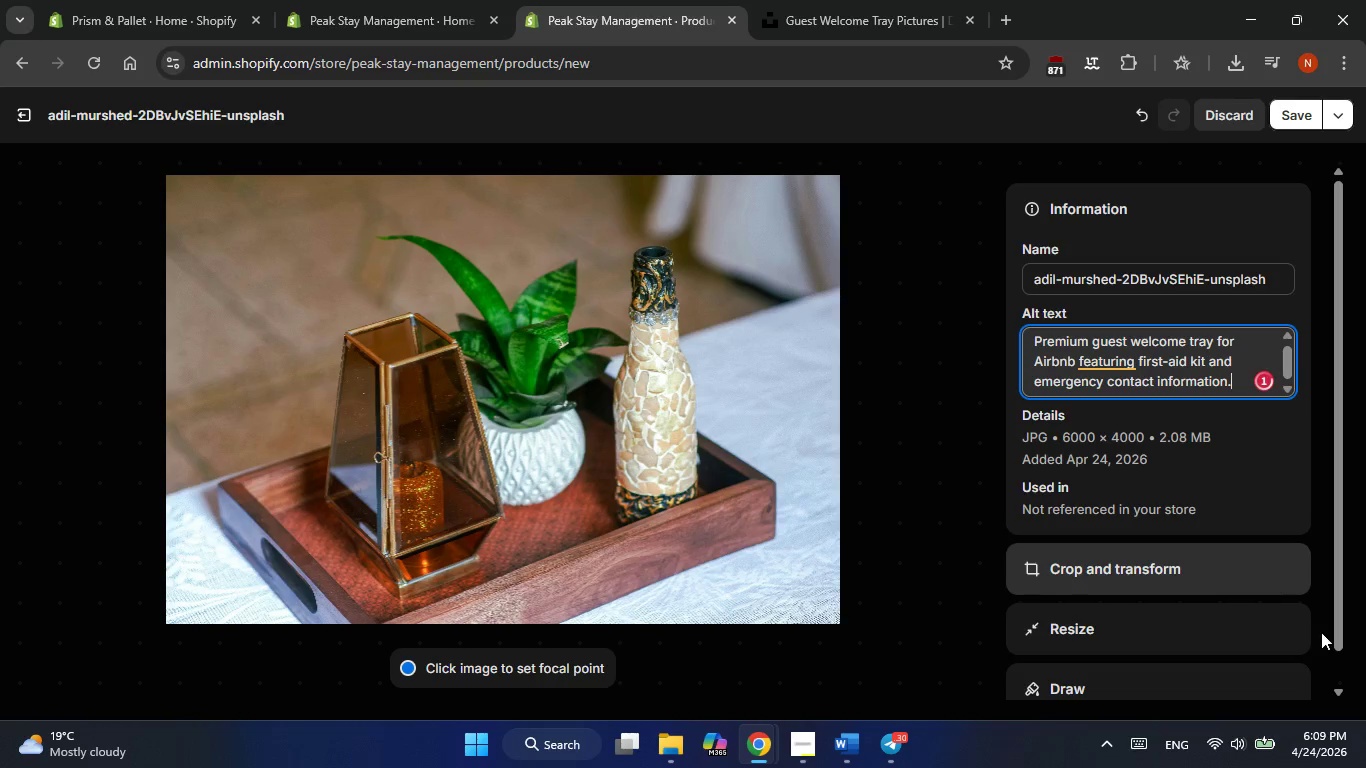 
mouse_move([1114, 373])
 